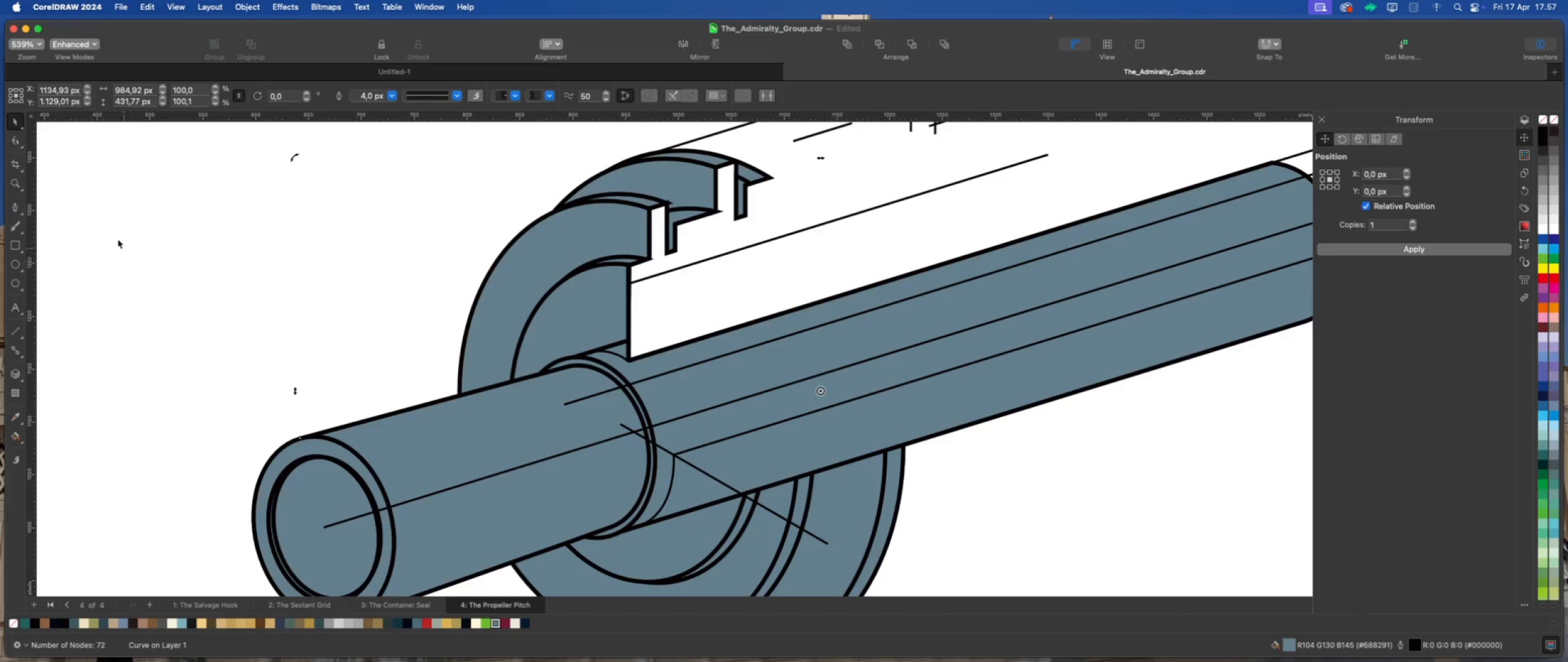 
left_click([18, 139])
 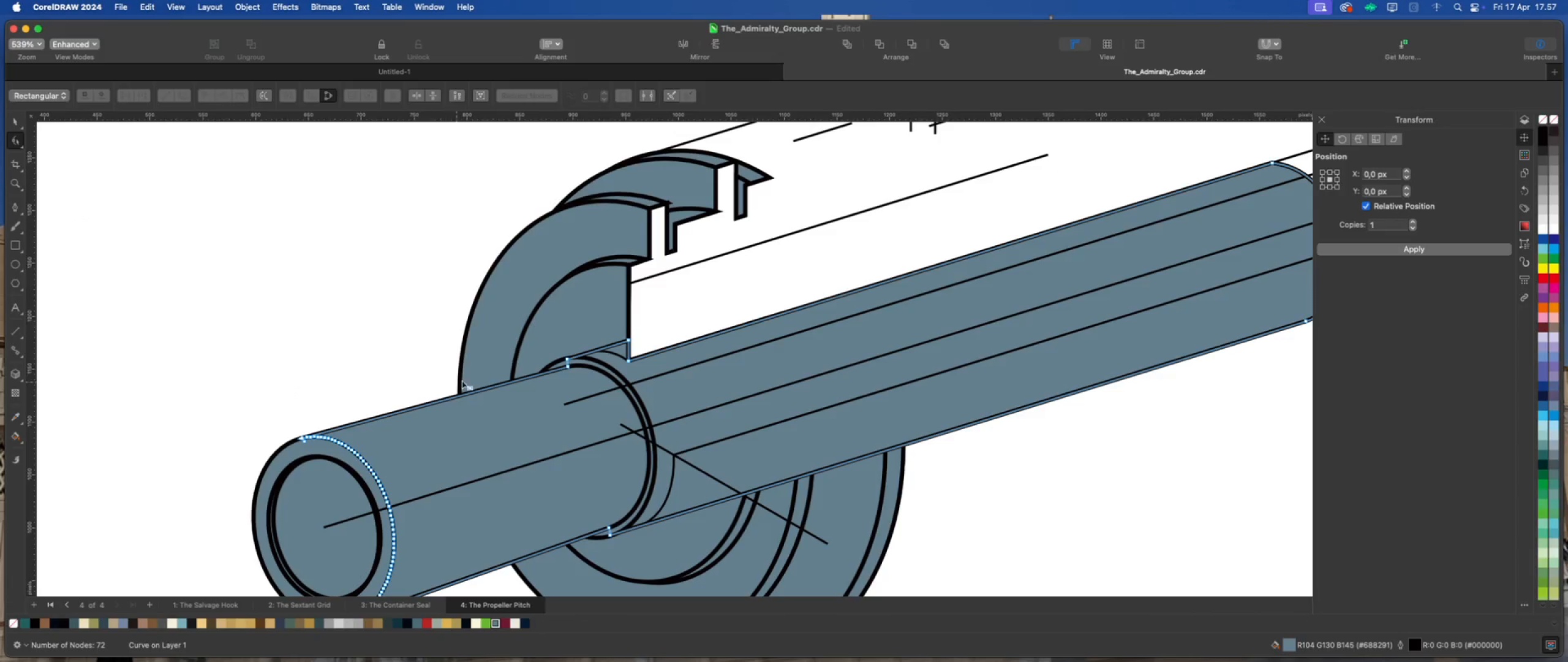 
scroll: coordinate [617, 352], scroll_direction: up, amount: 8.0
 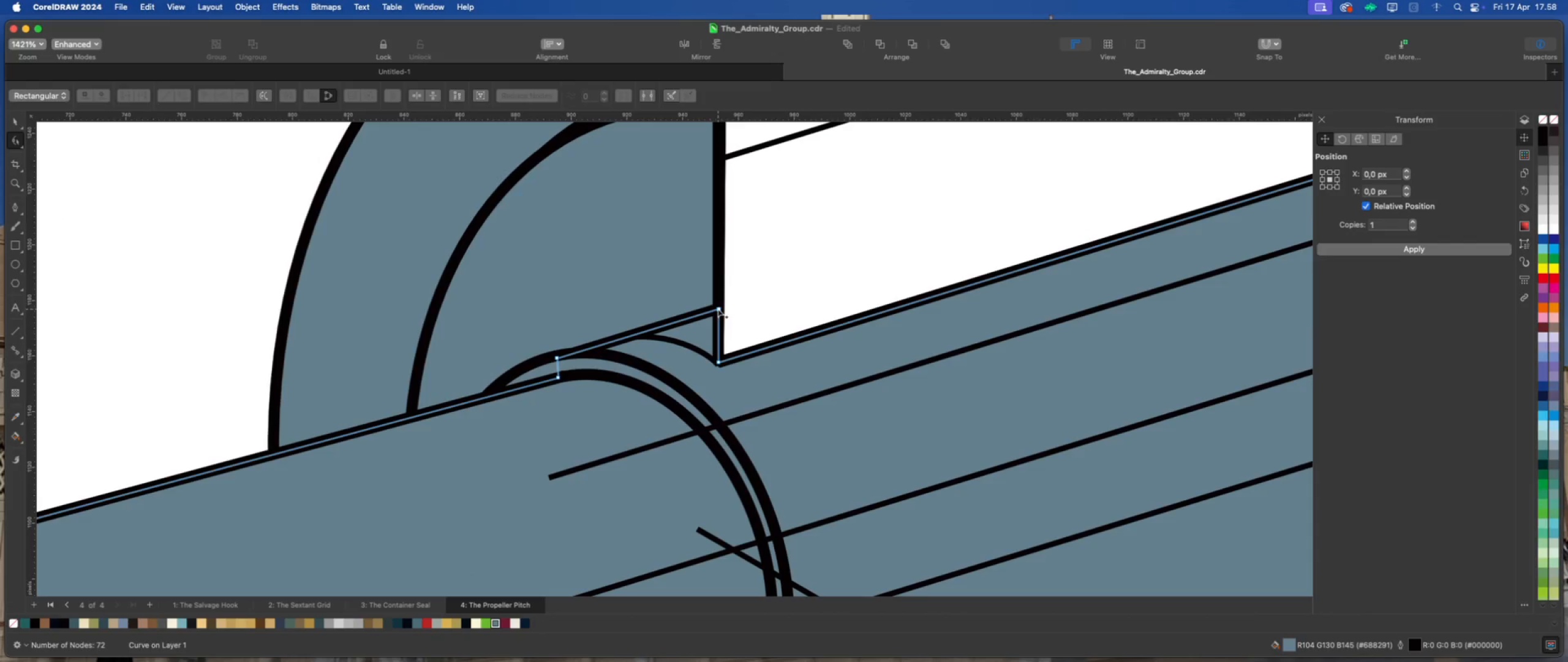 
left_click([718, 309])
 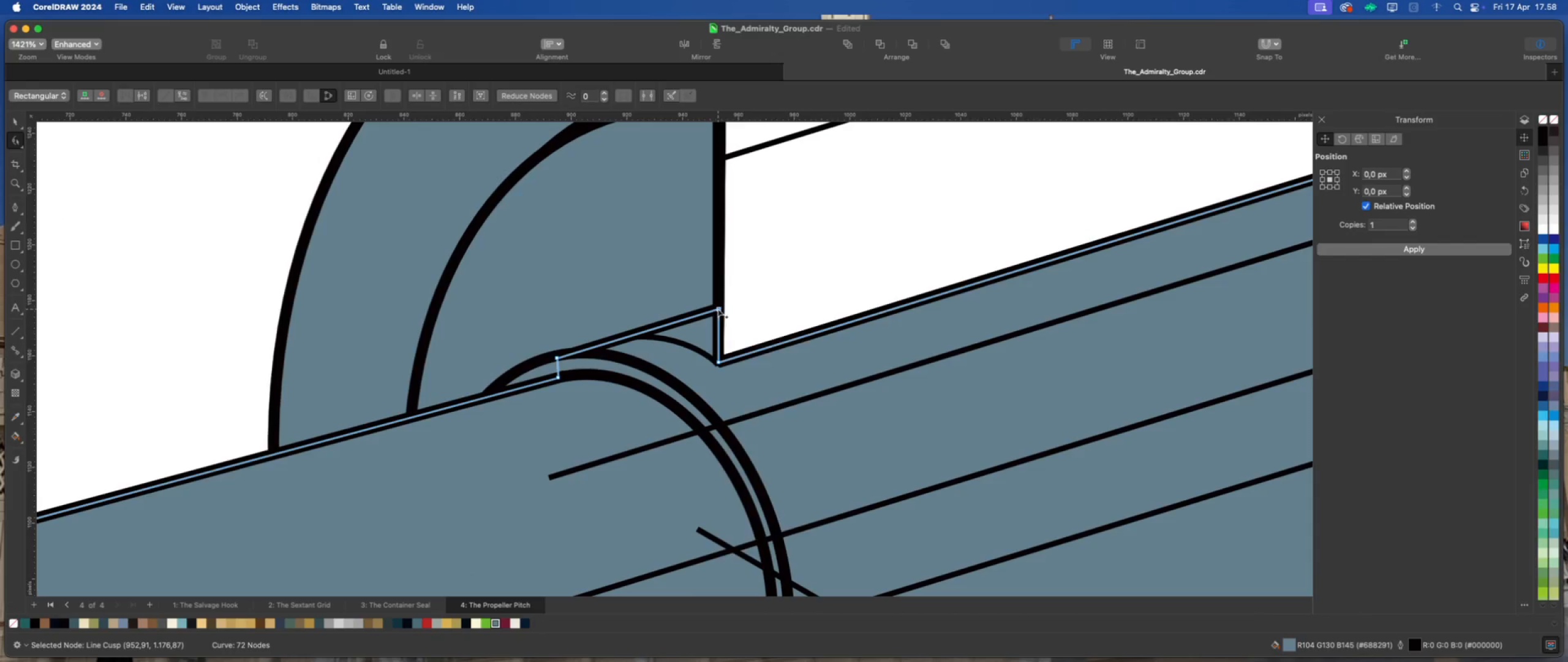 
right_click([718, 309])
 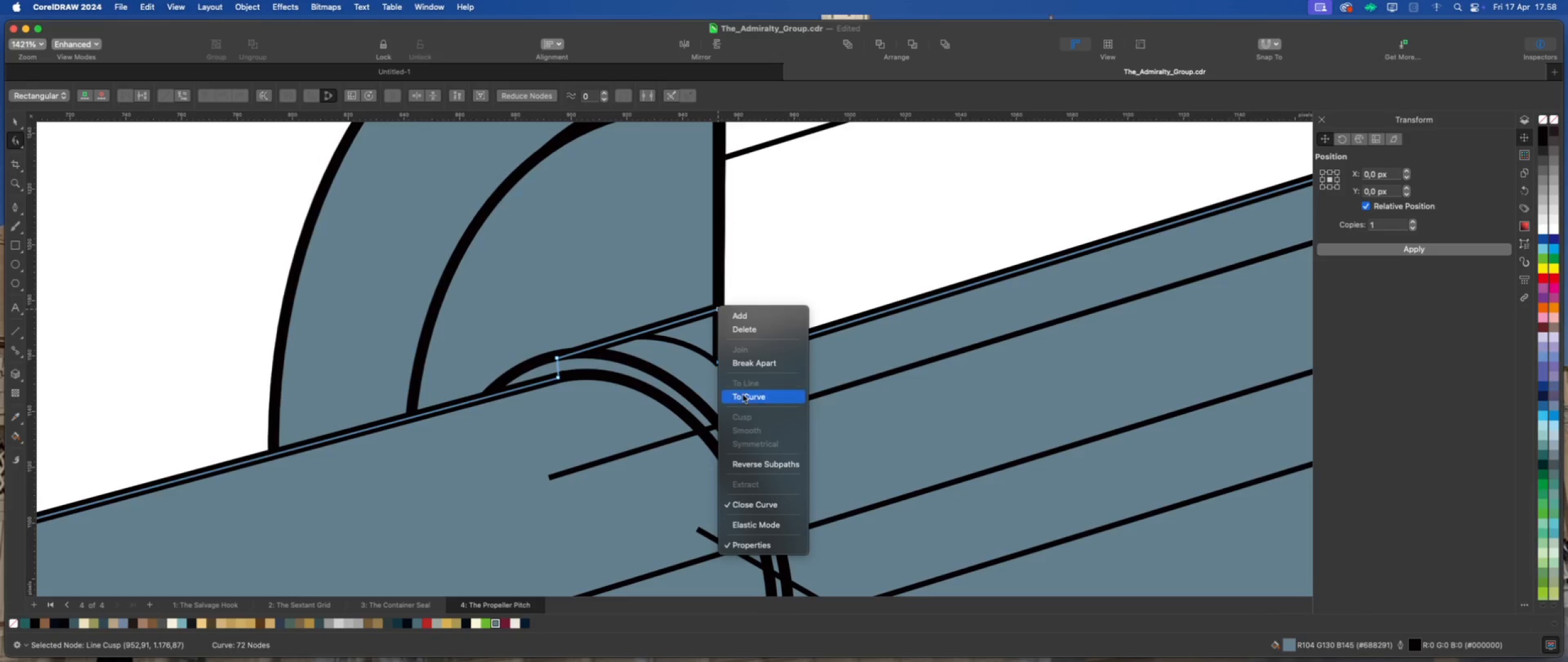 
left_click([744, 396])
 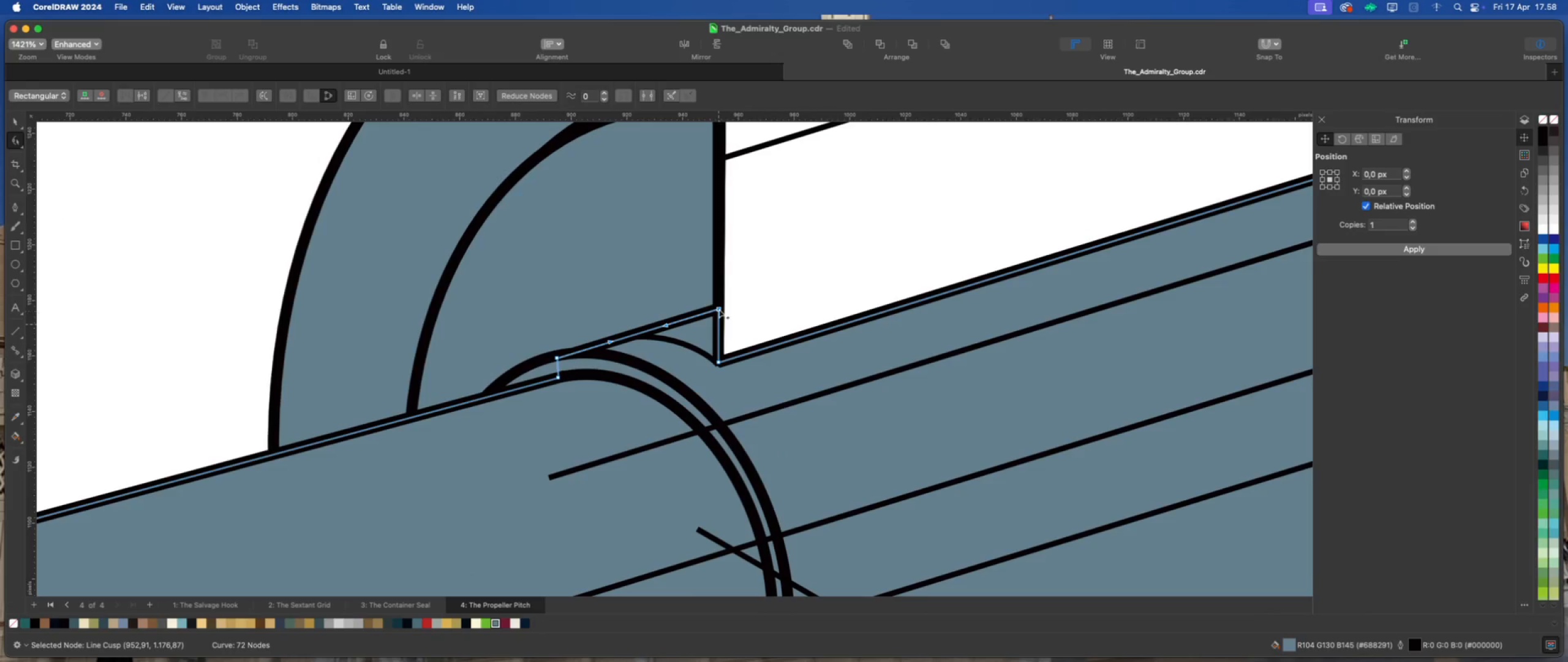 
double_click([719, 309])
 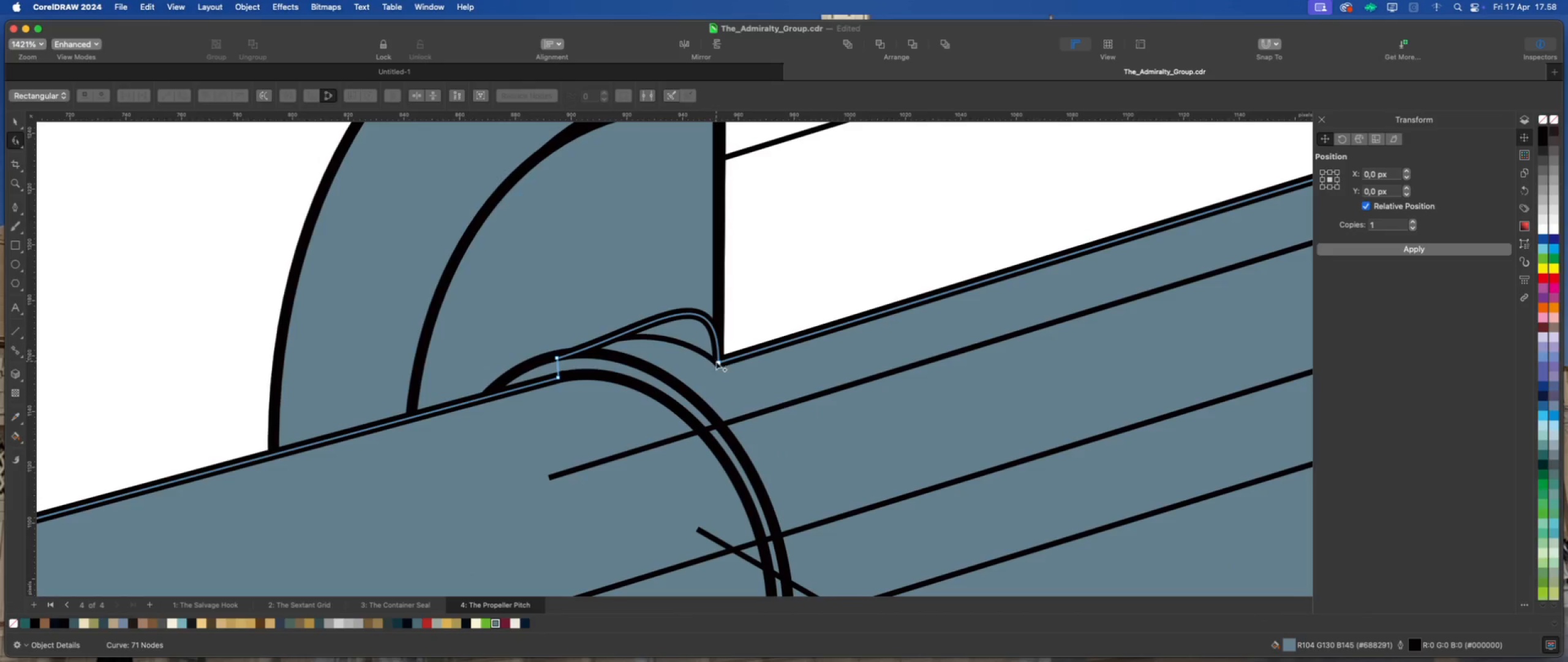 
left_click([718, 362])
 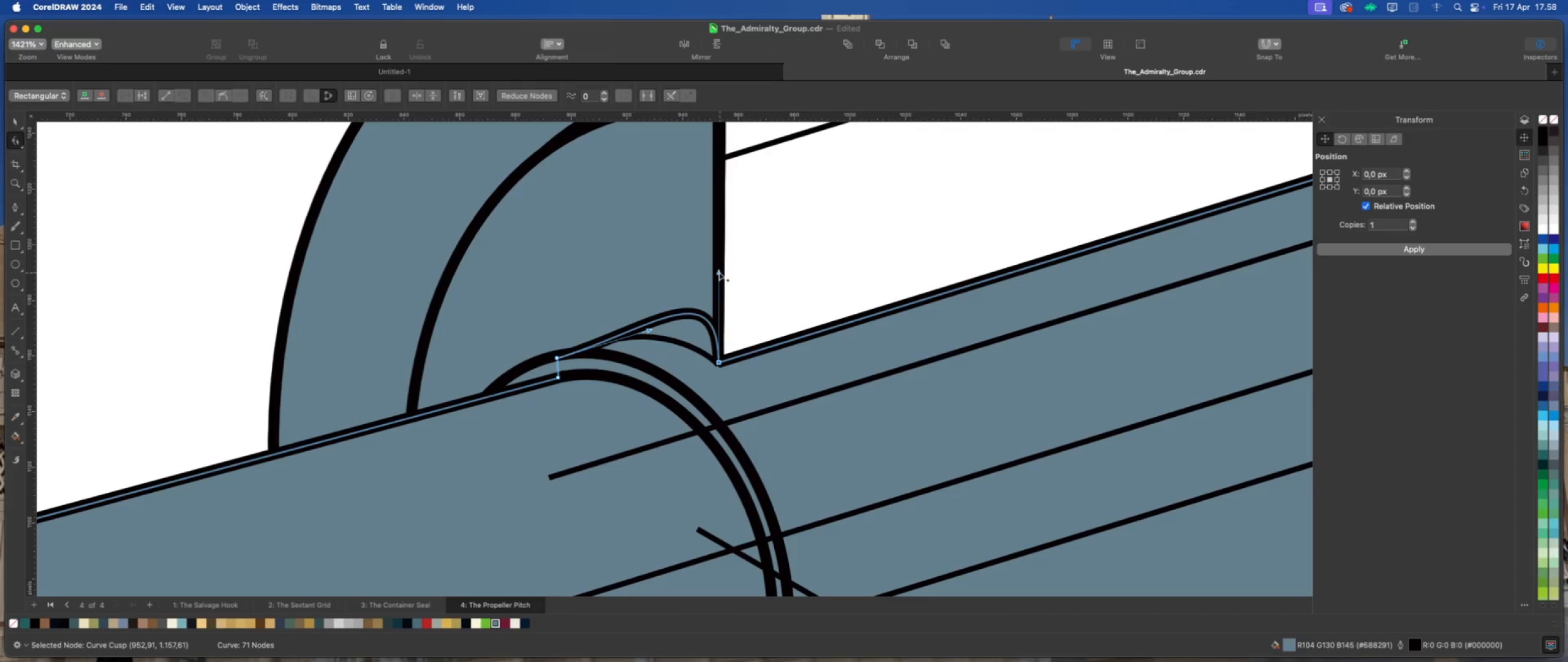 
left_click_drag(start_coordinate=[719, 271], to_coordinate=[669, 331])
 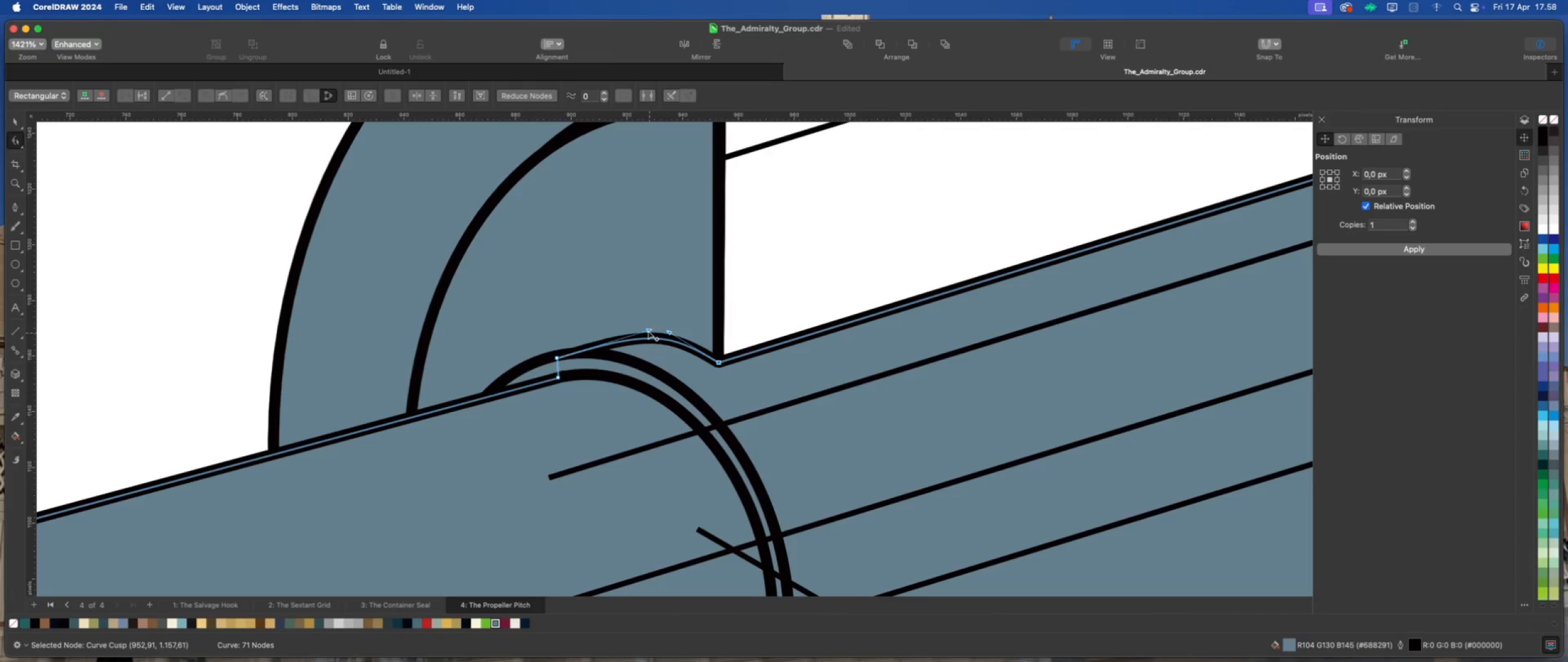 
left_click_drag(start_coordinate=[647, 329], to_coordinate=[617, 329])
 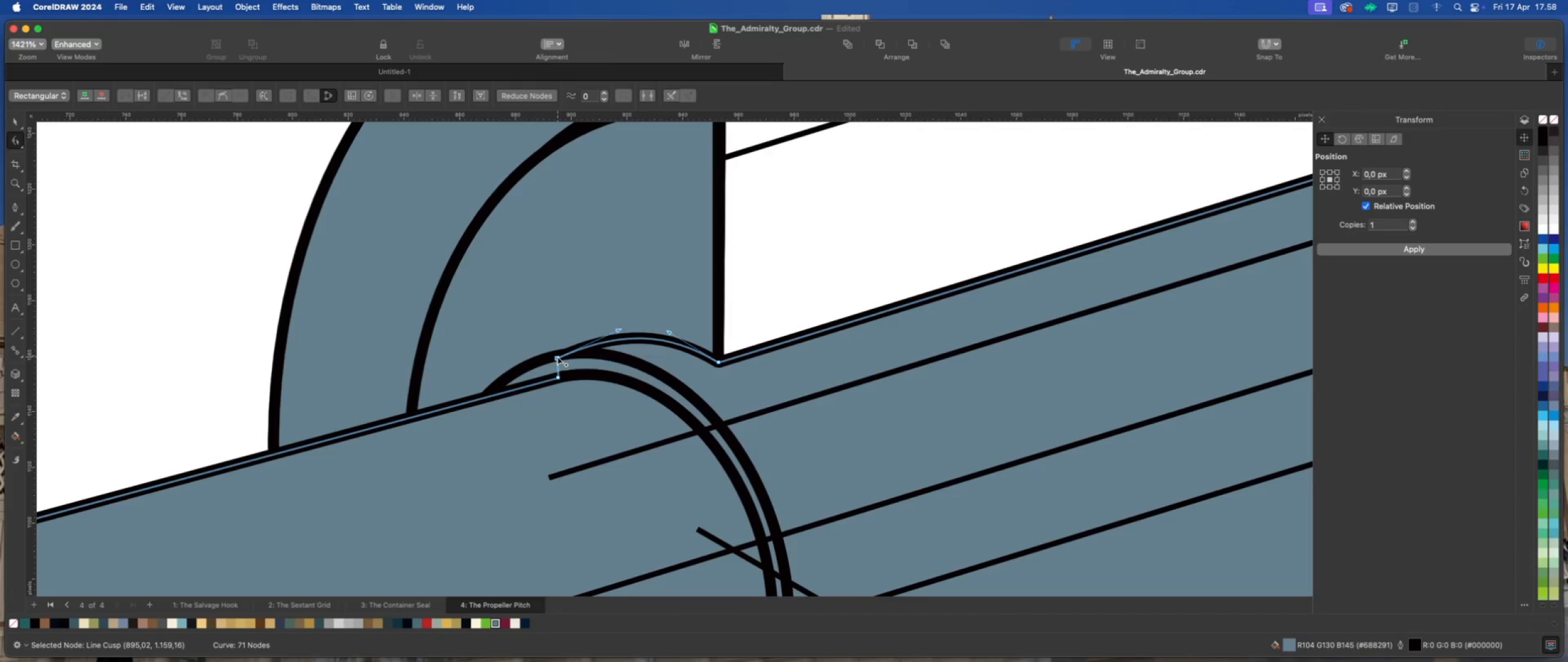 
left_click_drag(start_coordinate=[557, 357], to_coordinate=[556, 354])
 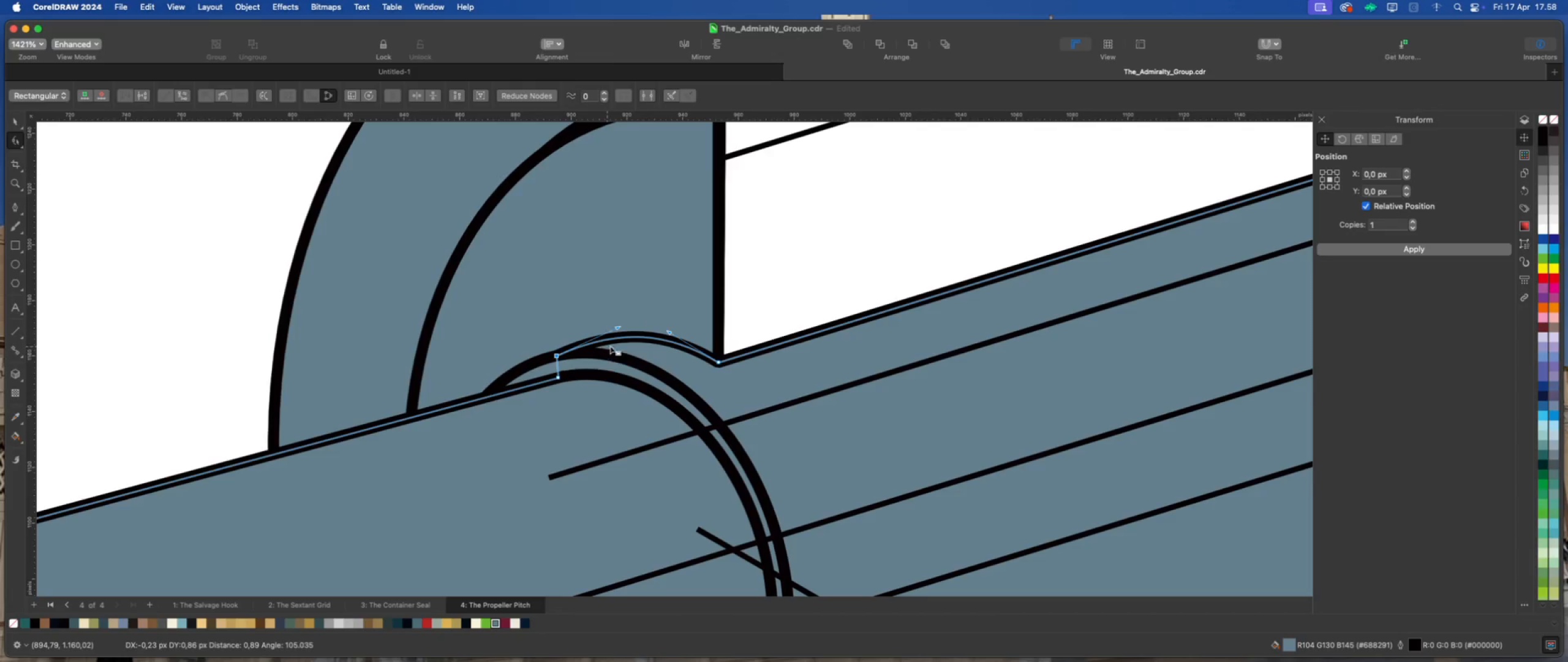 
hold_key(key=ShiftLeft, duration=1.37)
 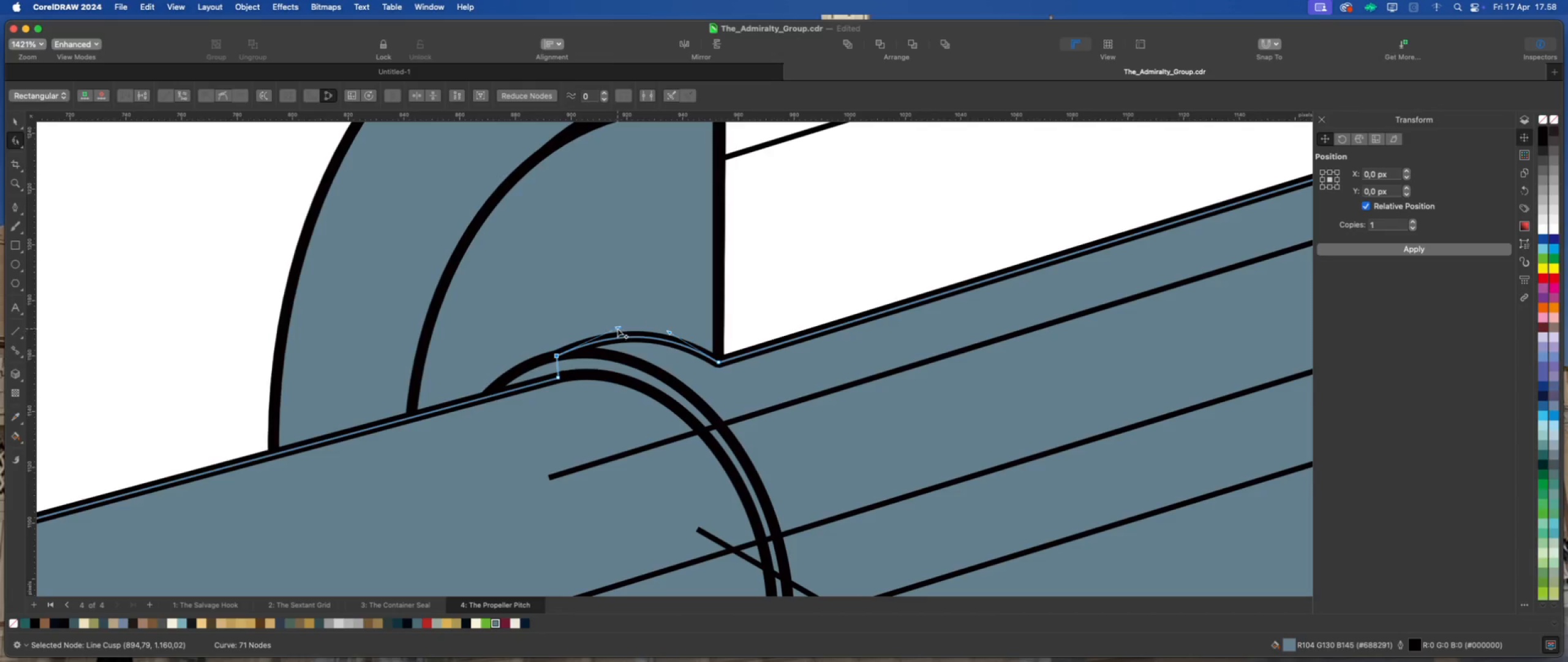 
left_click_drag(start_coordinate=[618, 329], to_coordinate=[620, 333])
 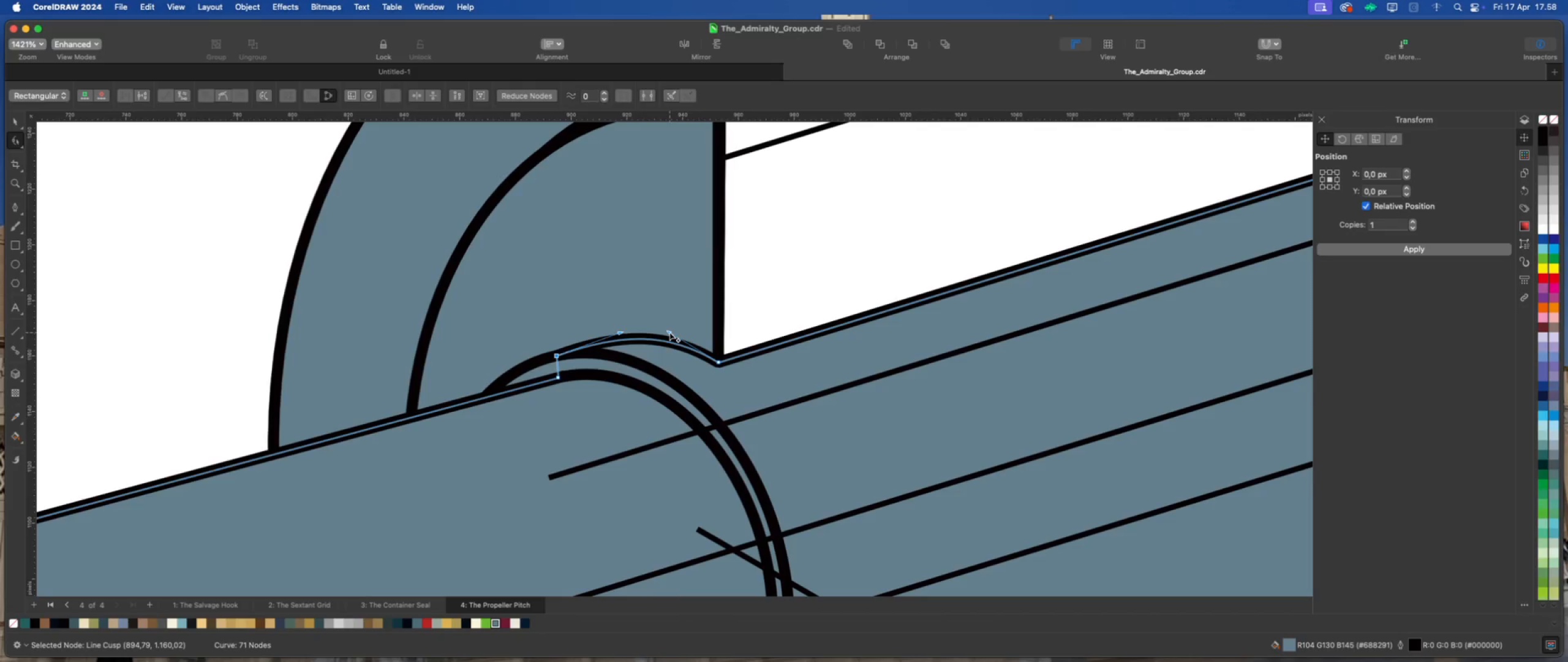 
left_click_drag(start_coordinate=[669, 332], to_coordinate=[673, 331])
 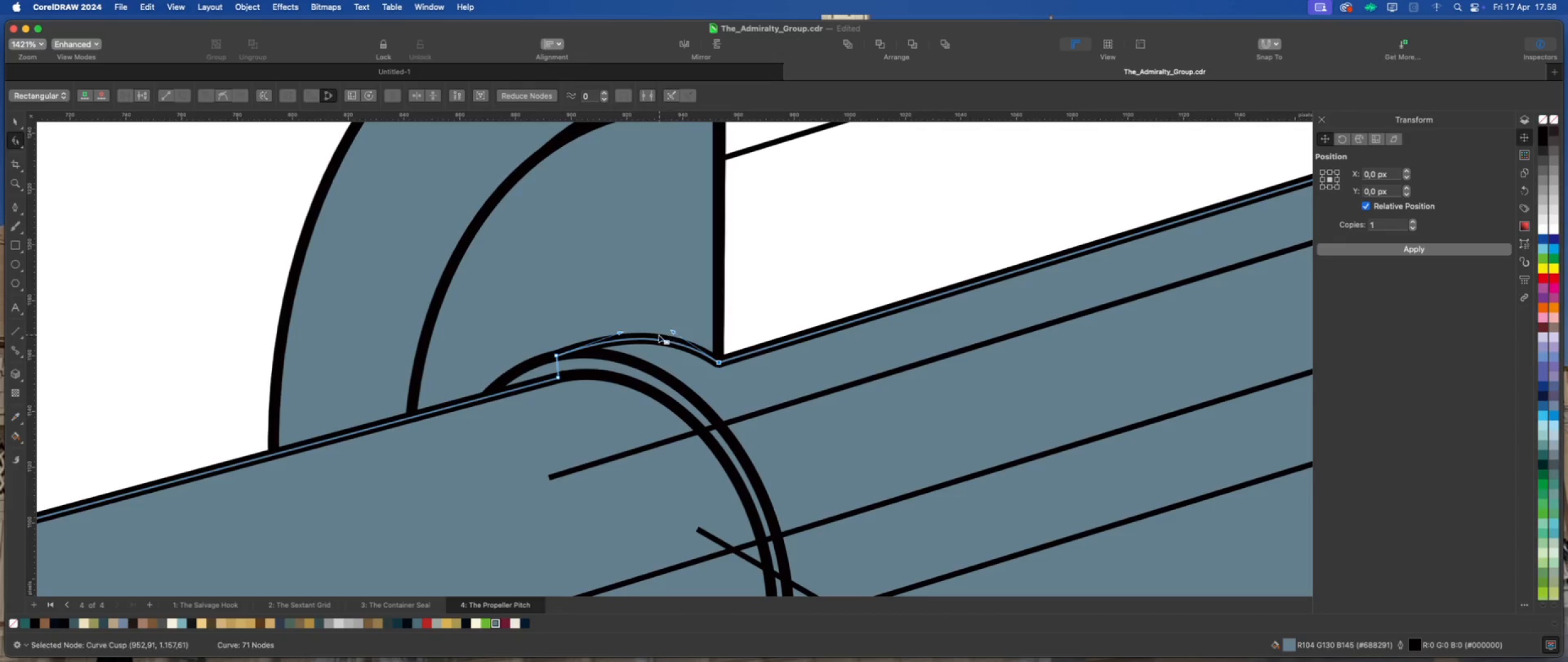 
scroll: coordinate [650, 344], scroll_direction: down, amount: 6.0
 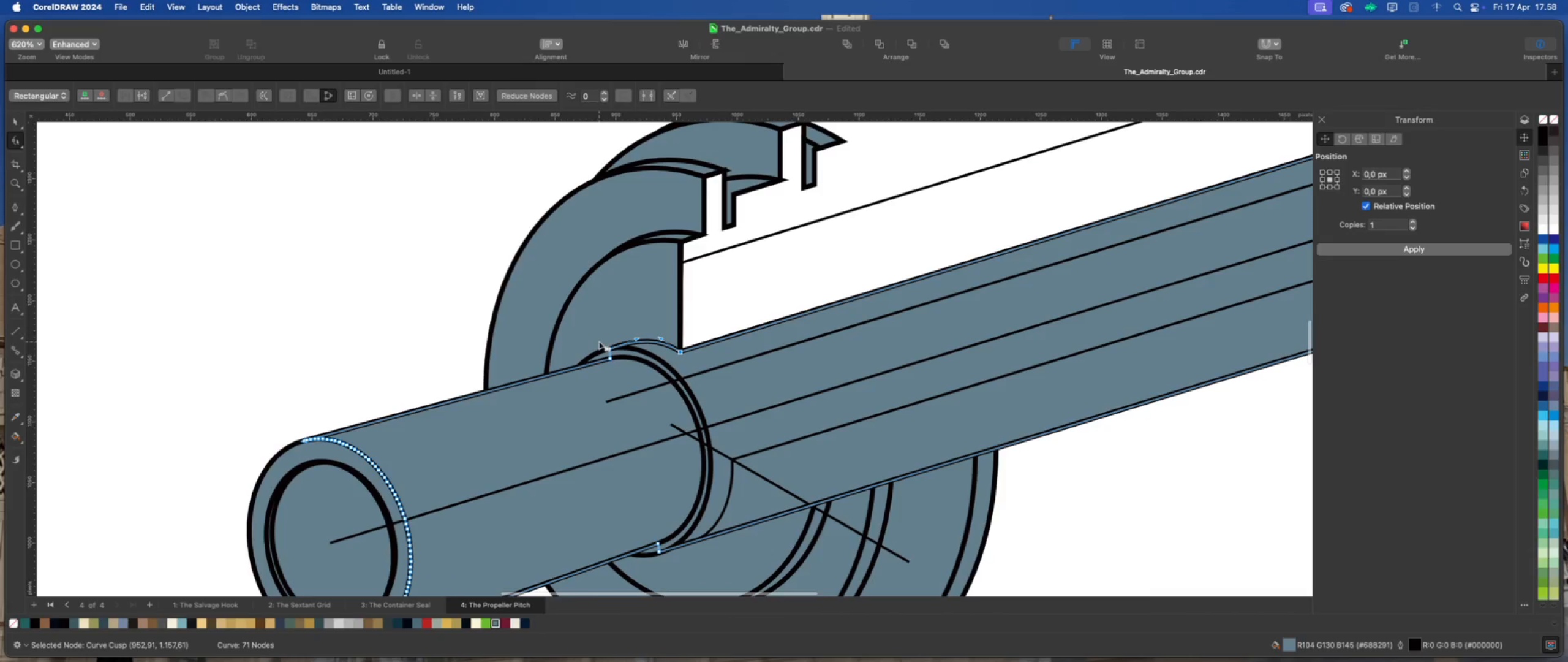 
scroll: coordinate [598, 341], scroll_direction: up, amount: 1.0
 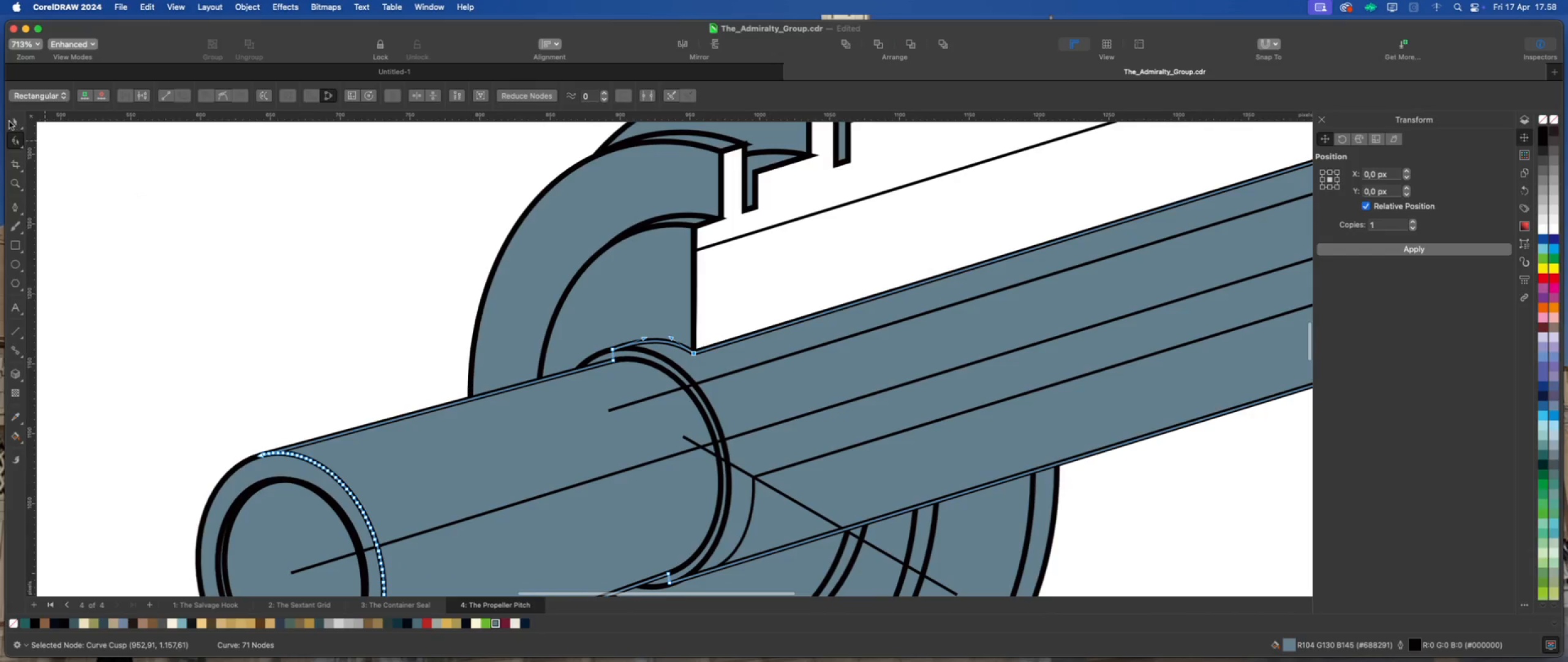 
double_click([249, 211])
 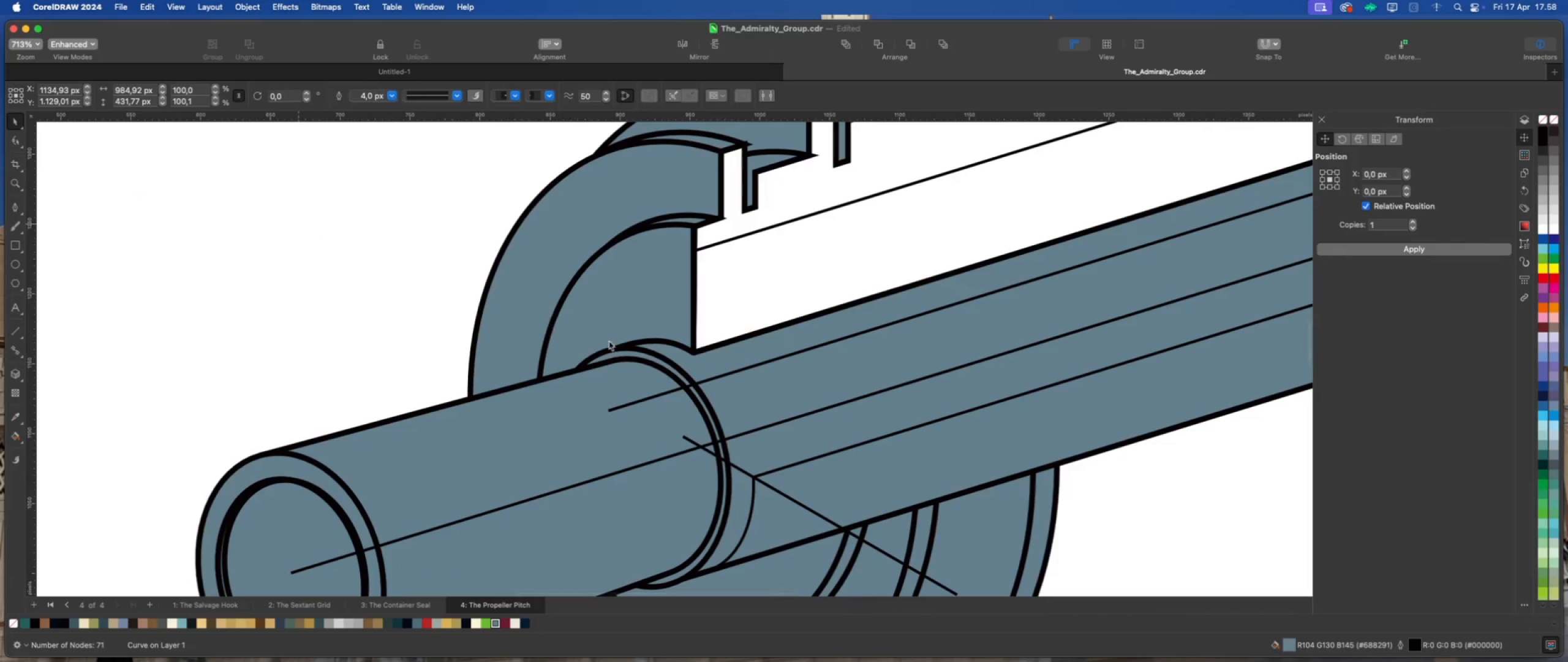 
scroll: coordinate [615, 343], scroll_direction: down, amount: 2.0
 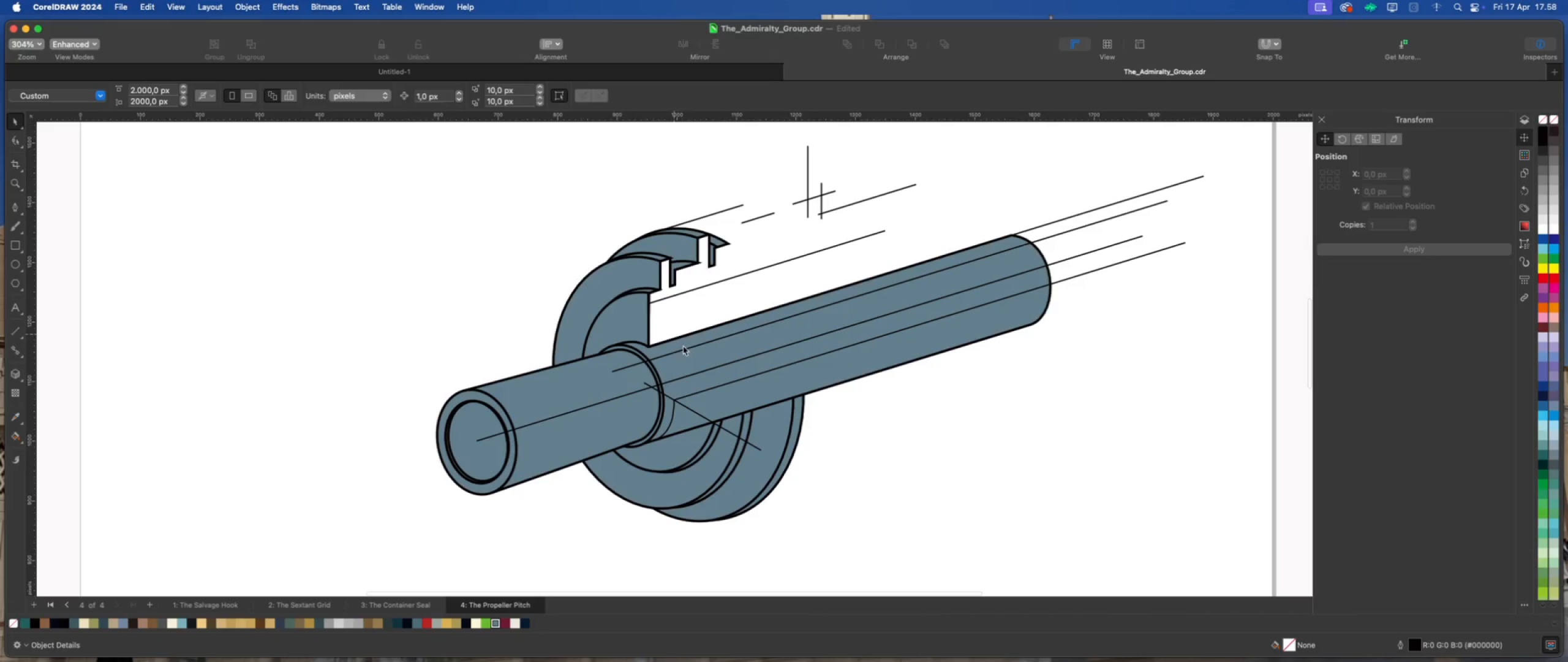 
left_click([881, 449])
 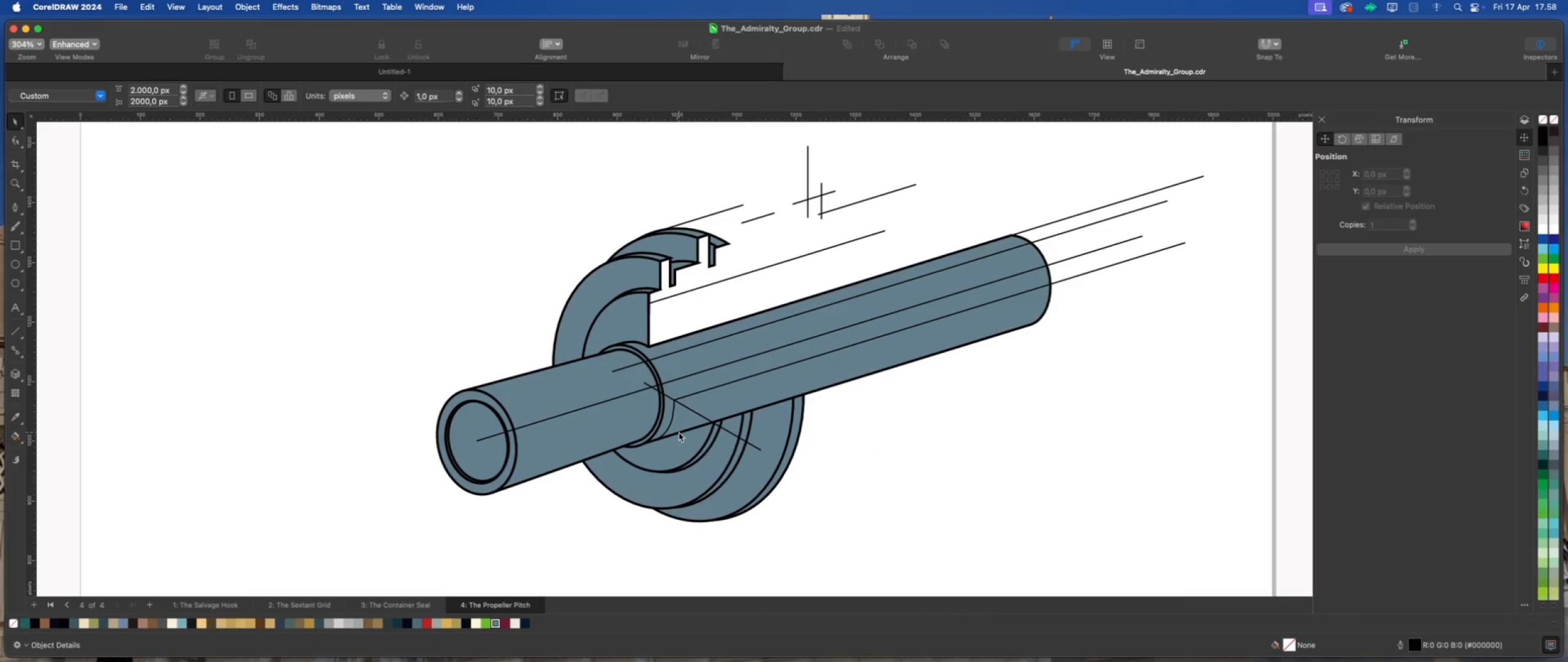 
scroll: coordinate [677, 316], scroll_direction: up, amount: 1.0
 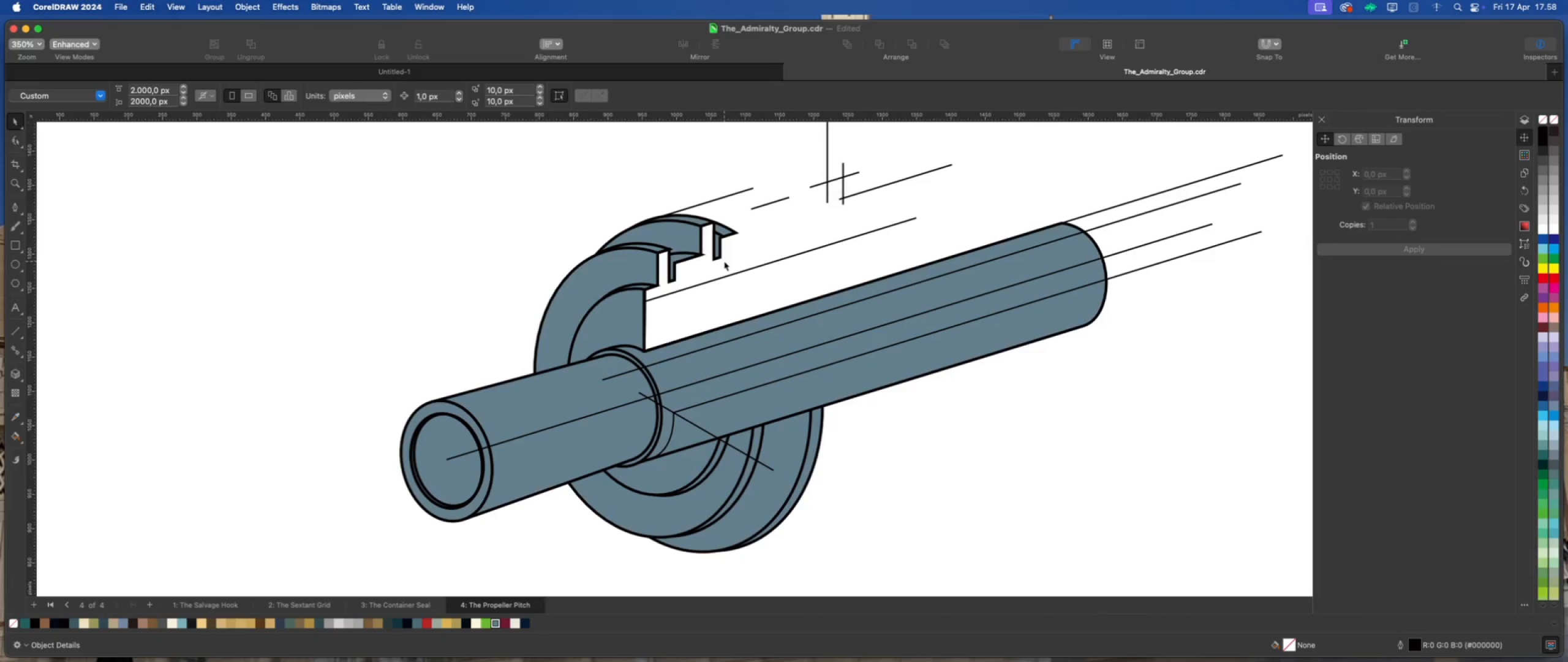 
wait(10.71)
 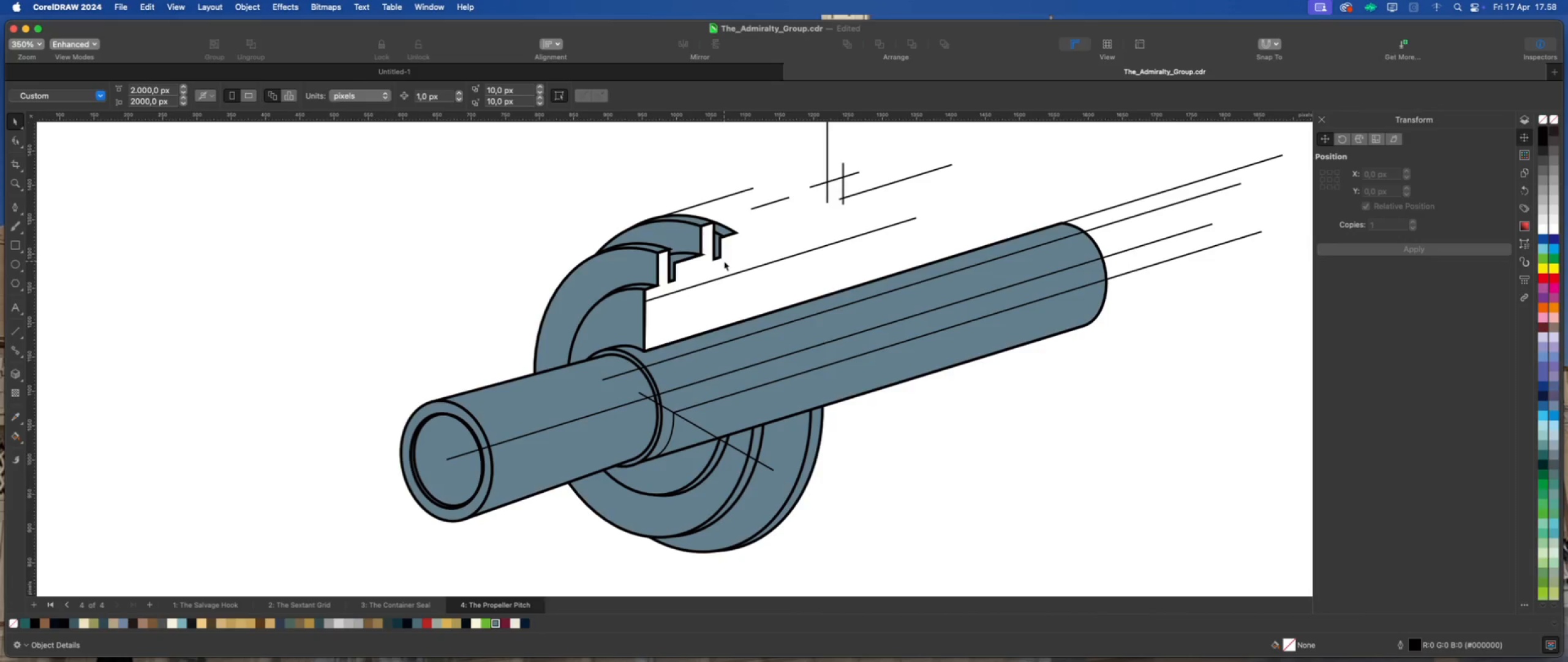 
scroll: coordinate [716, 251], scroll_direction: up, amount: 4.0
 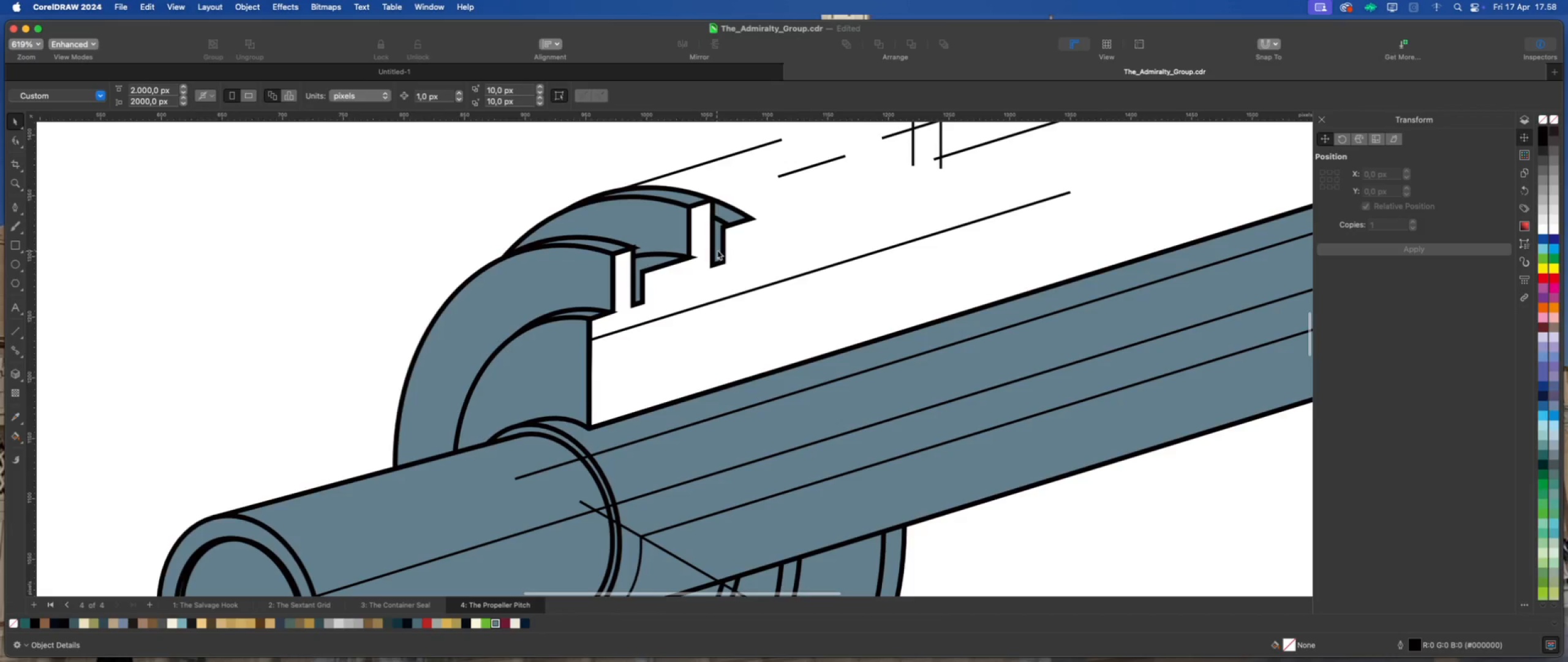 
left_click([718, 249])
 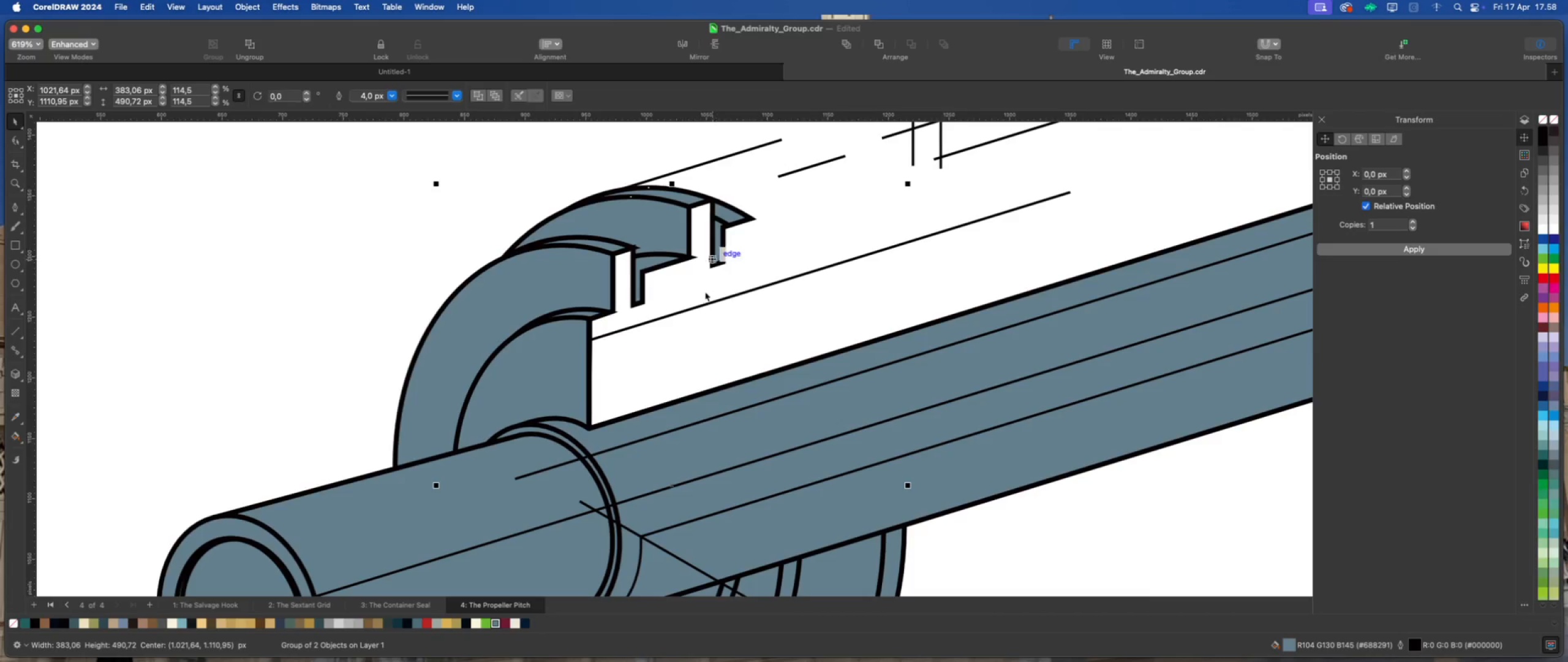 
wait(5.7)
 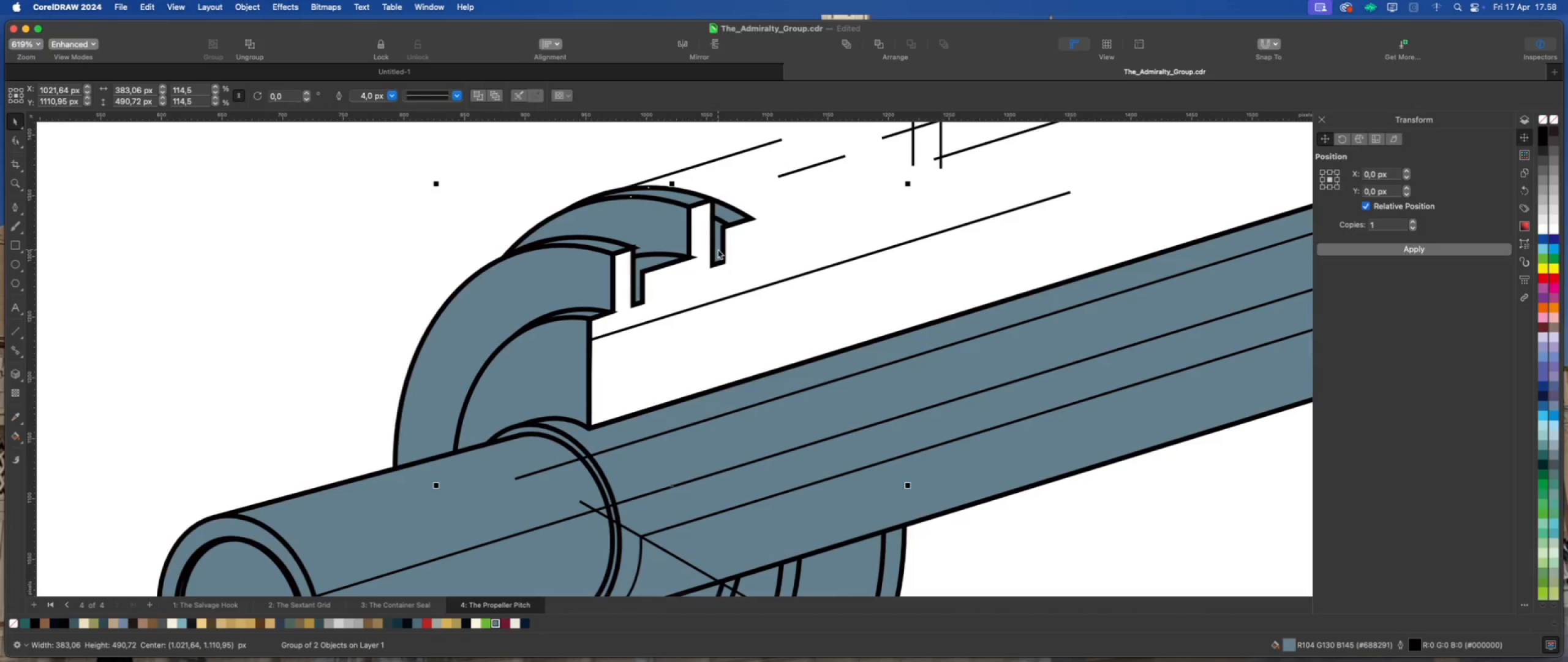 
scroll: coordinate [668, 286], scroll_direction: down, amount: 9.0
 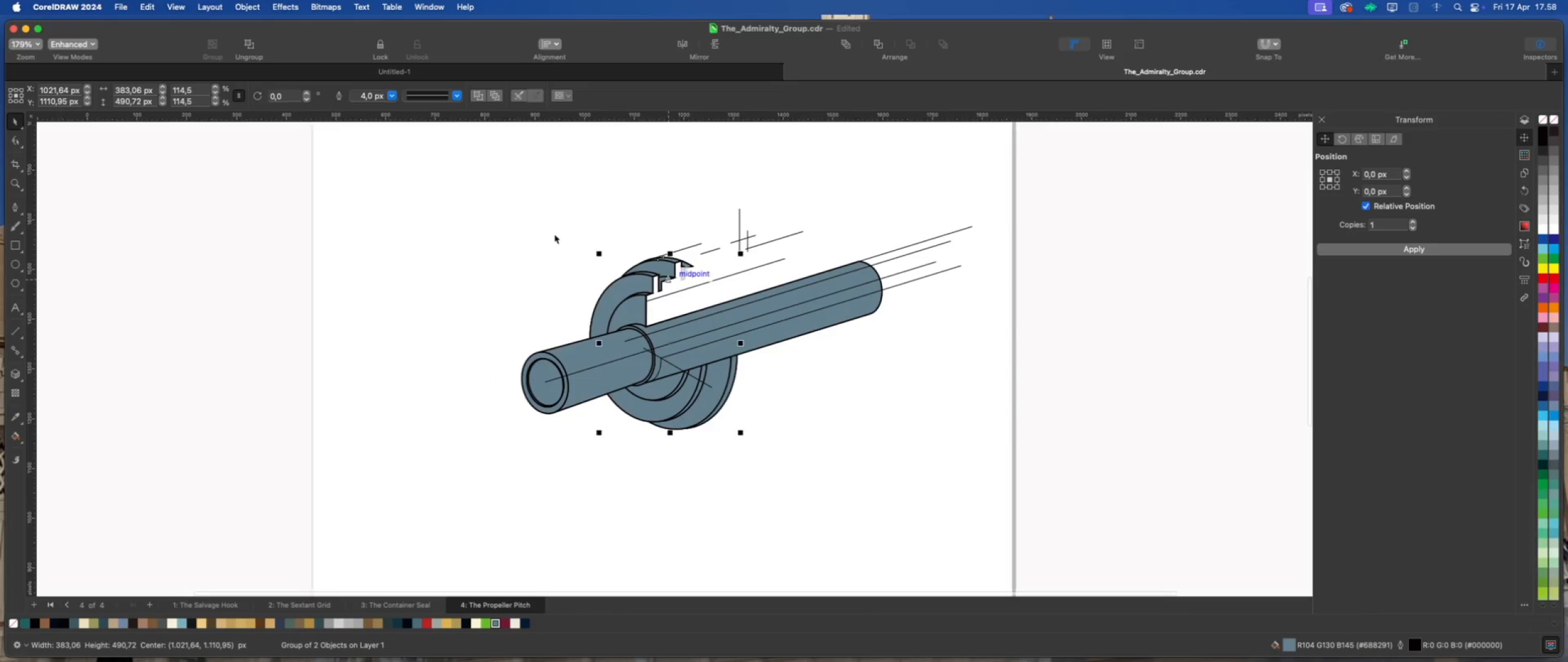 
left_click([554, 234])
 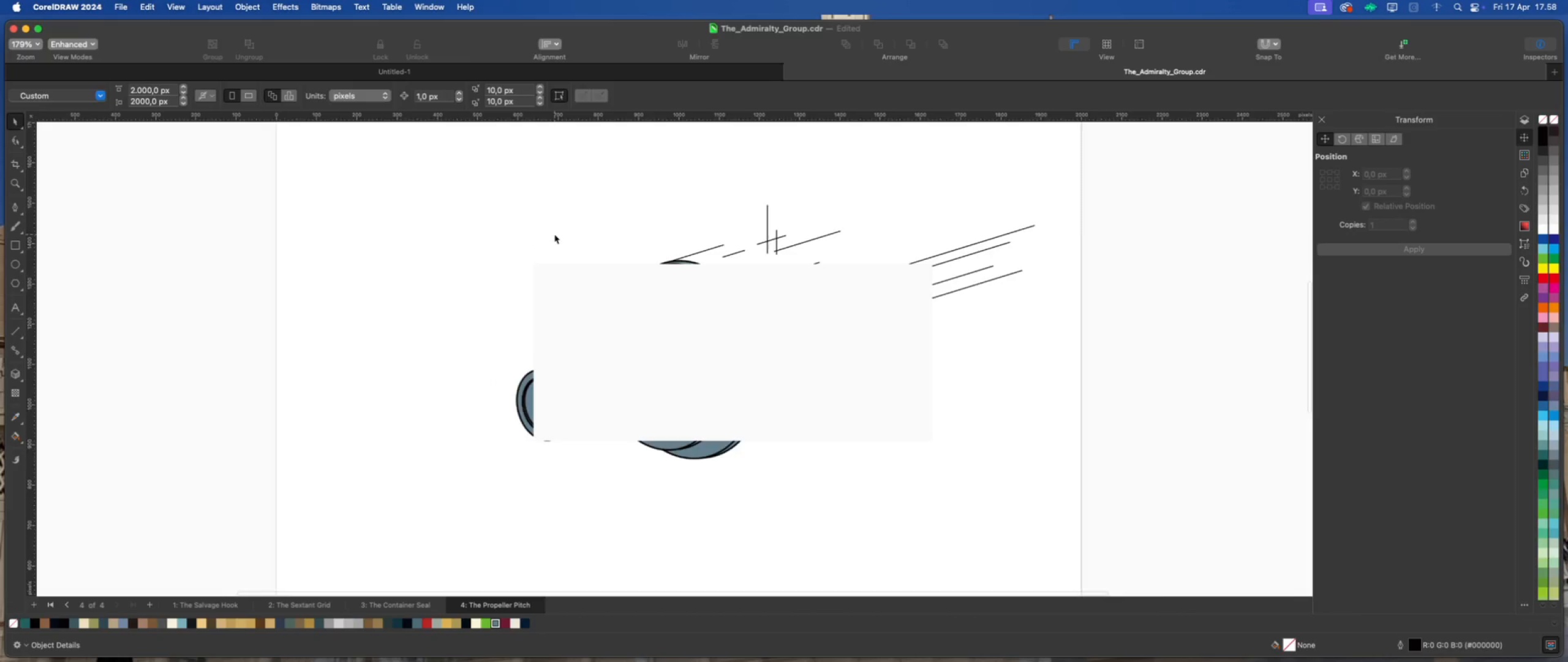 
scroll: coordinate [554, 234], scroll_direction: up, amount: 2.0
 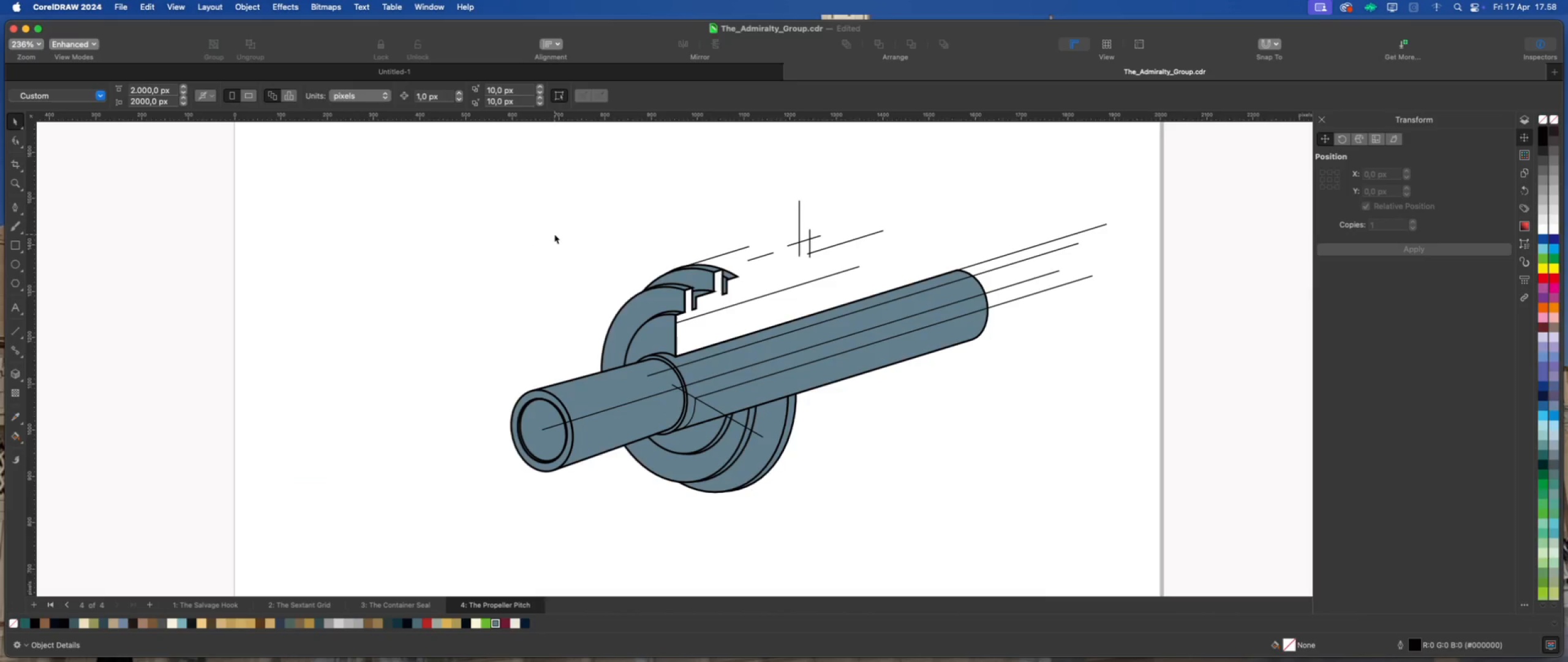 
scroll: coordinate [524, 204], scroll_direction: down, amount: 1.0
 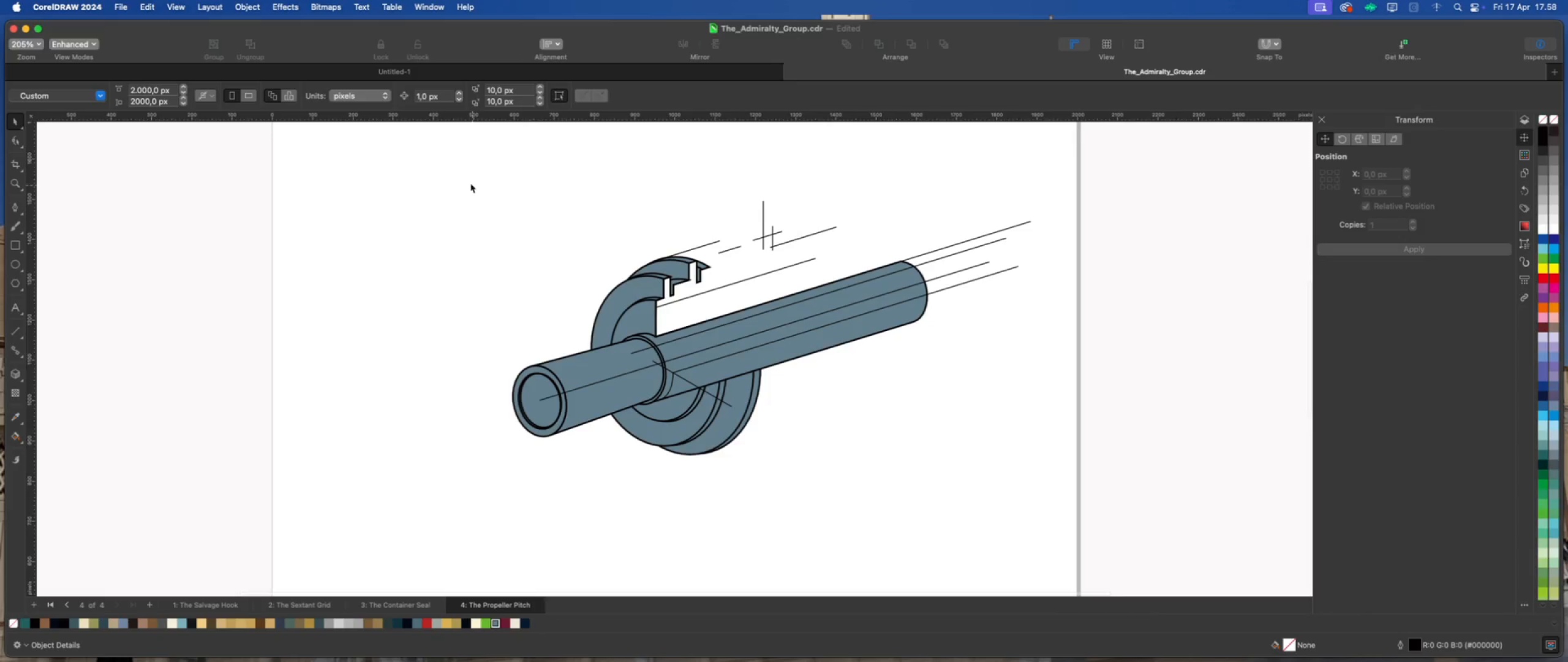 
left_click_drag(start_coordinate=[457, 172], to_coordinate=[1055, 485])
 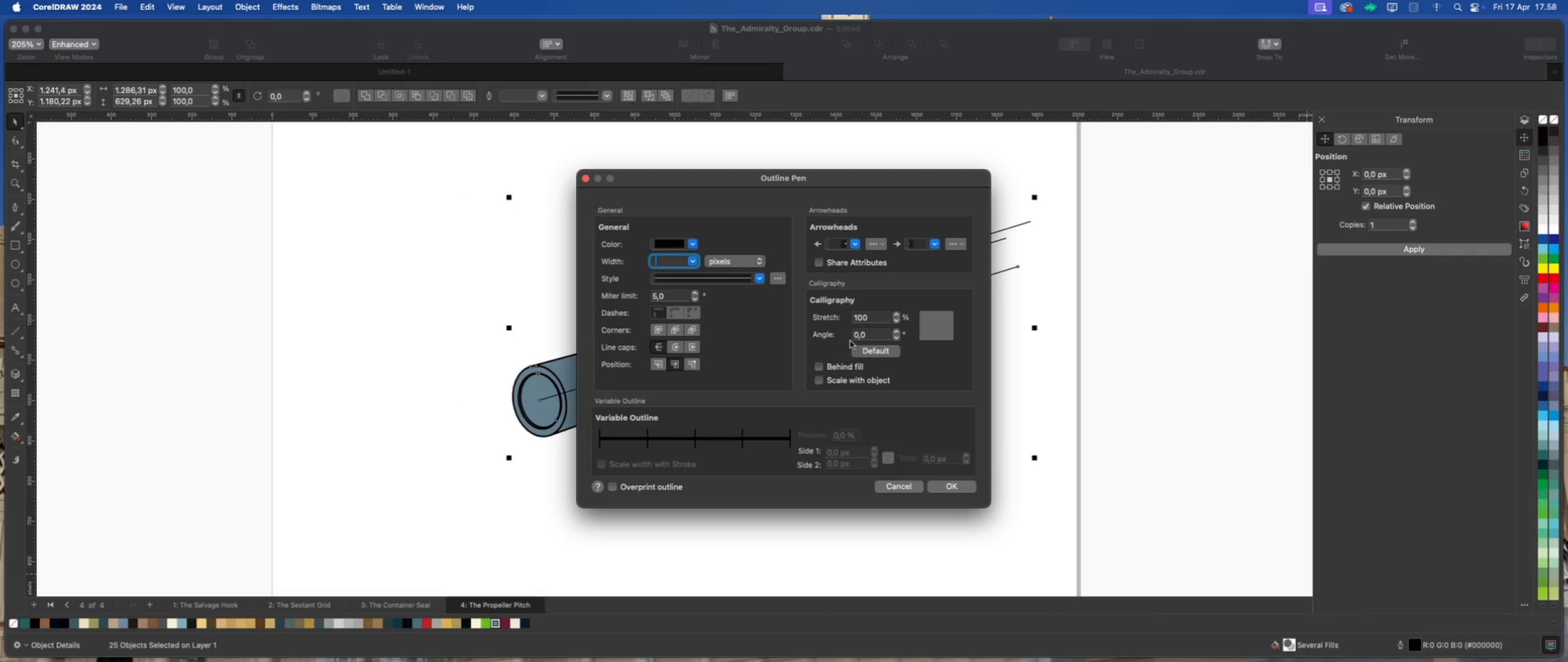 
mouse_move([692, 294])
 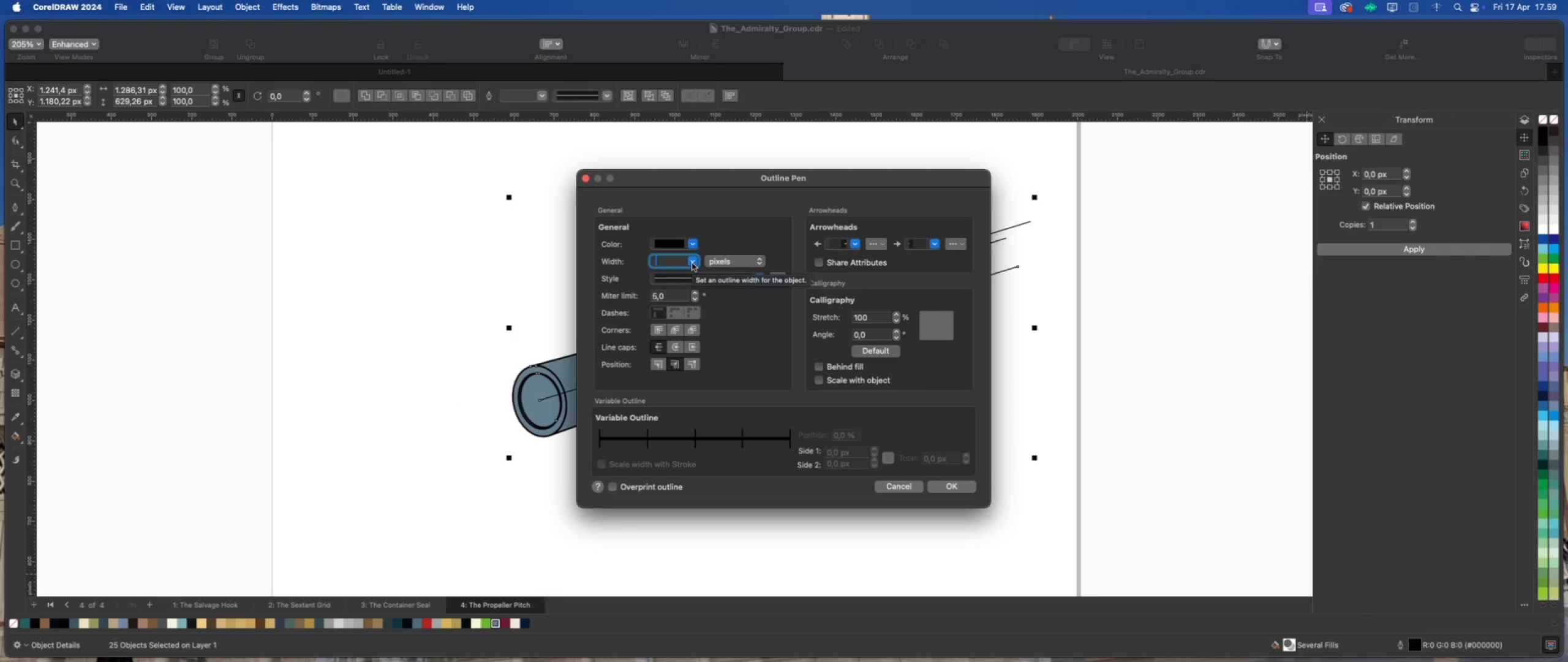 
left_click([693, 263])
 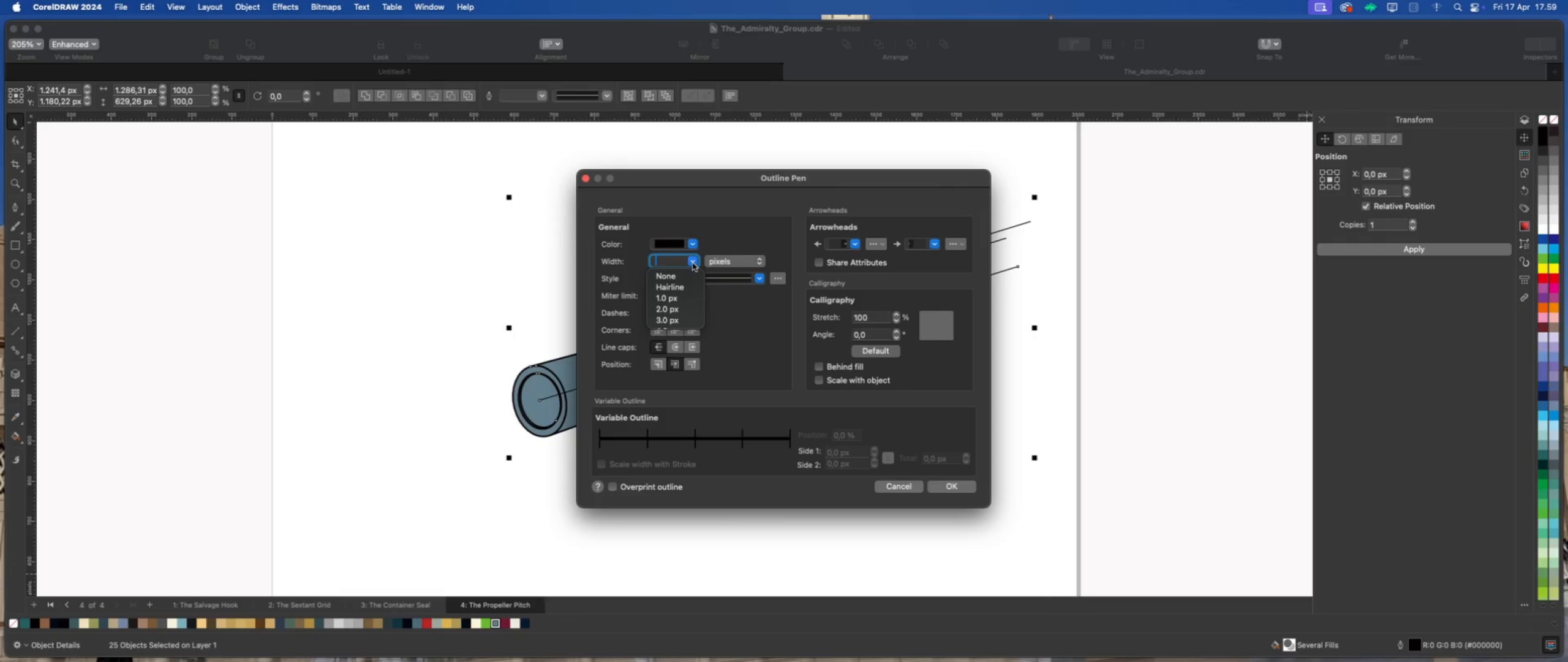 
left_click([693, 263])
 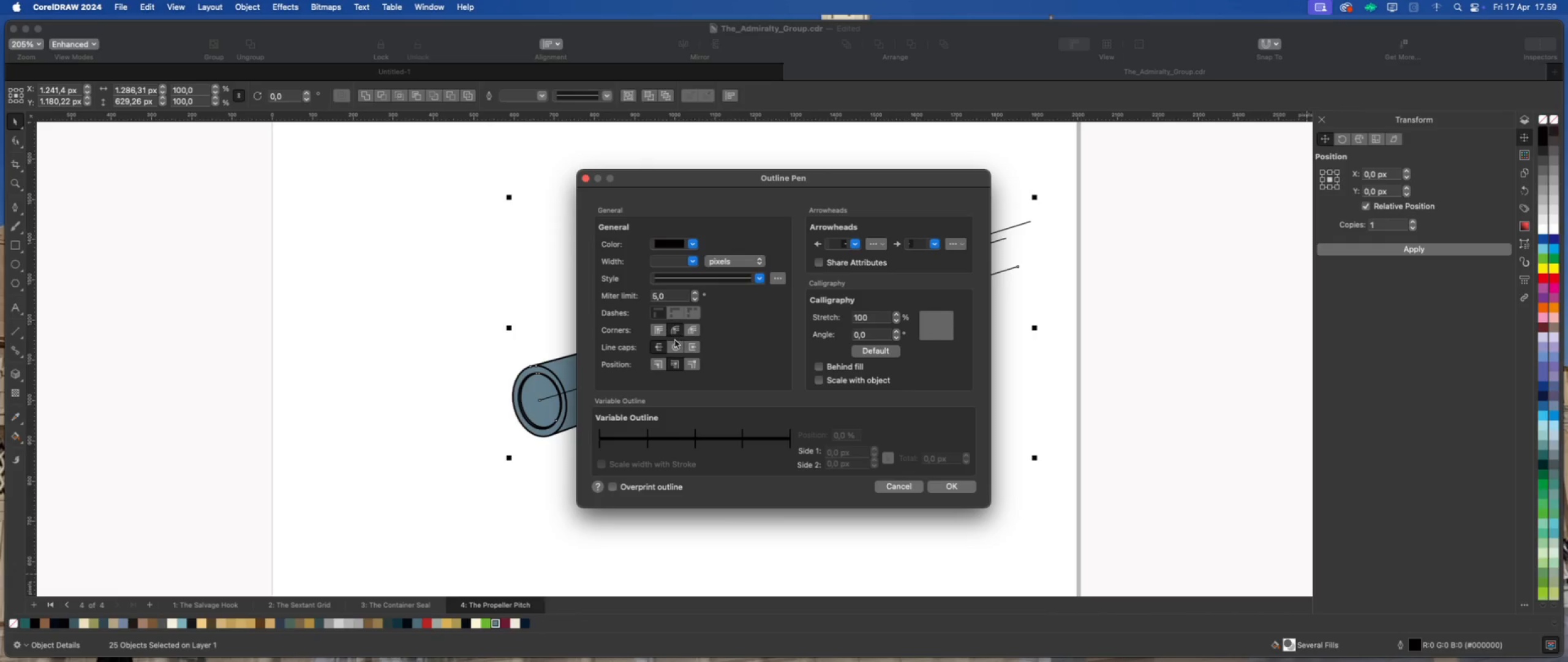 
double_click([674, 351])
 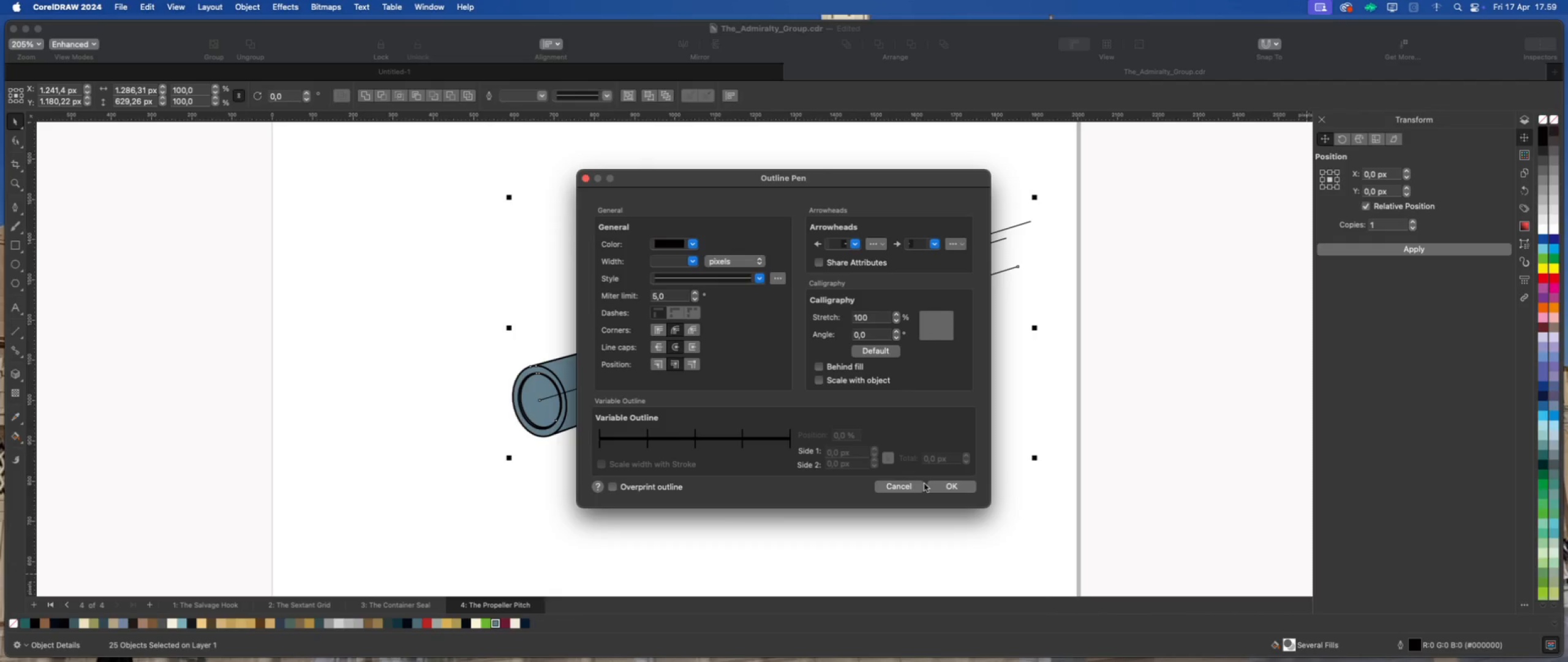 
left_click([959, 482])
 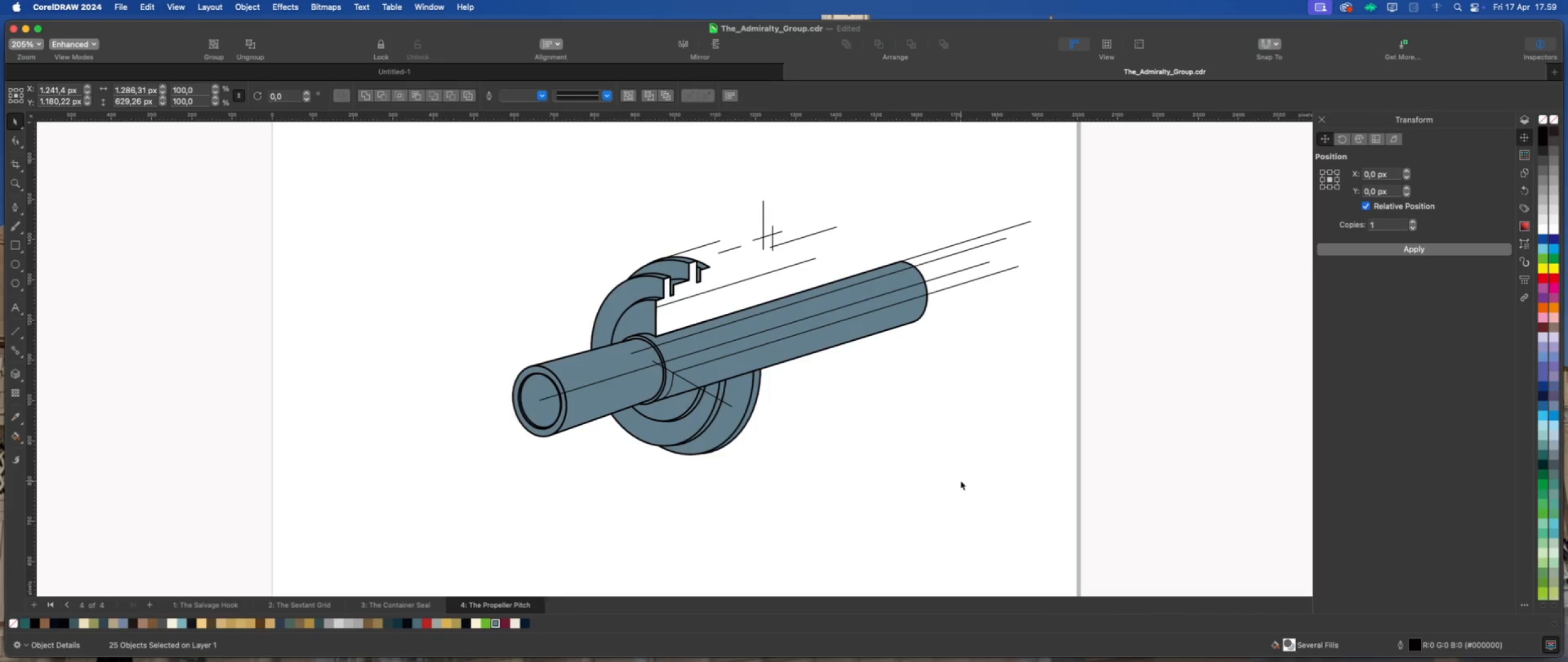 
left_click([960, 481])
 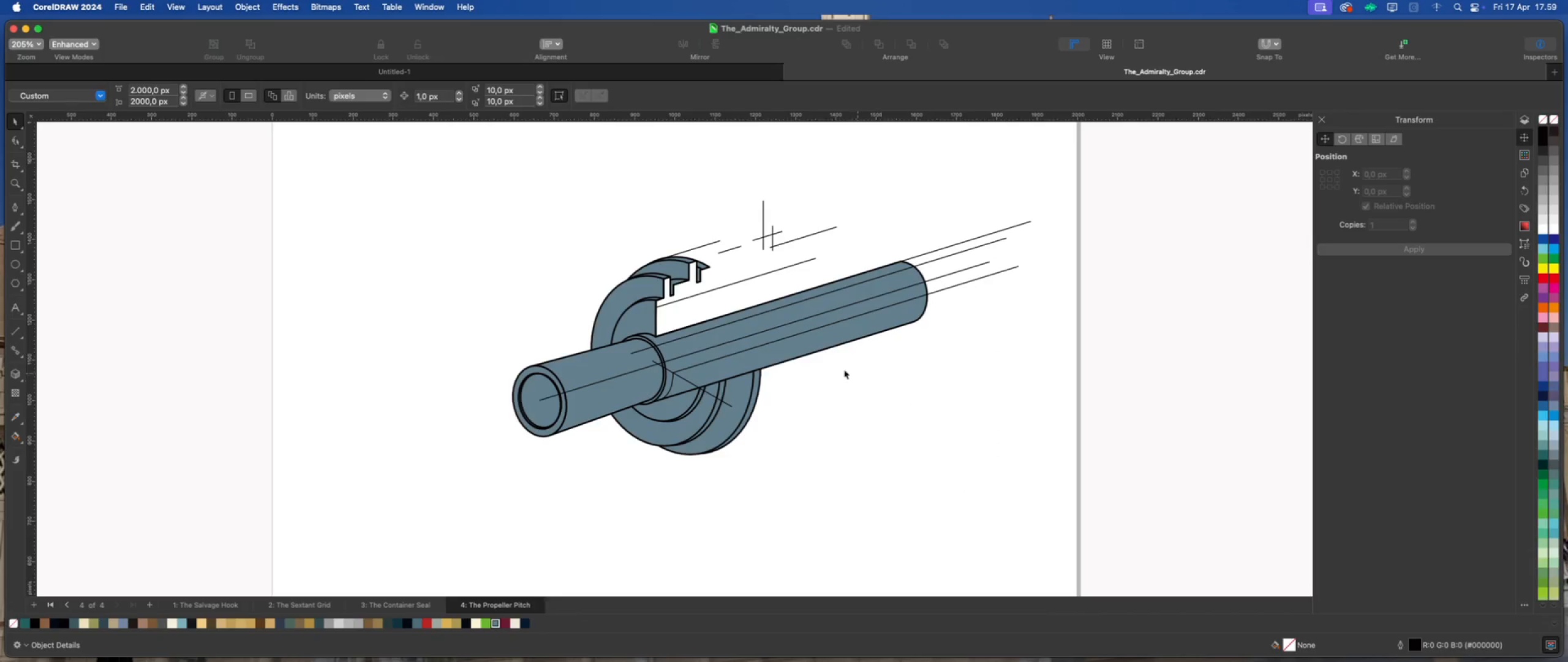 
scroll: coordinate [763, 352], scroll_direction: down, amount: 2.0
 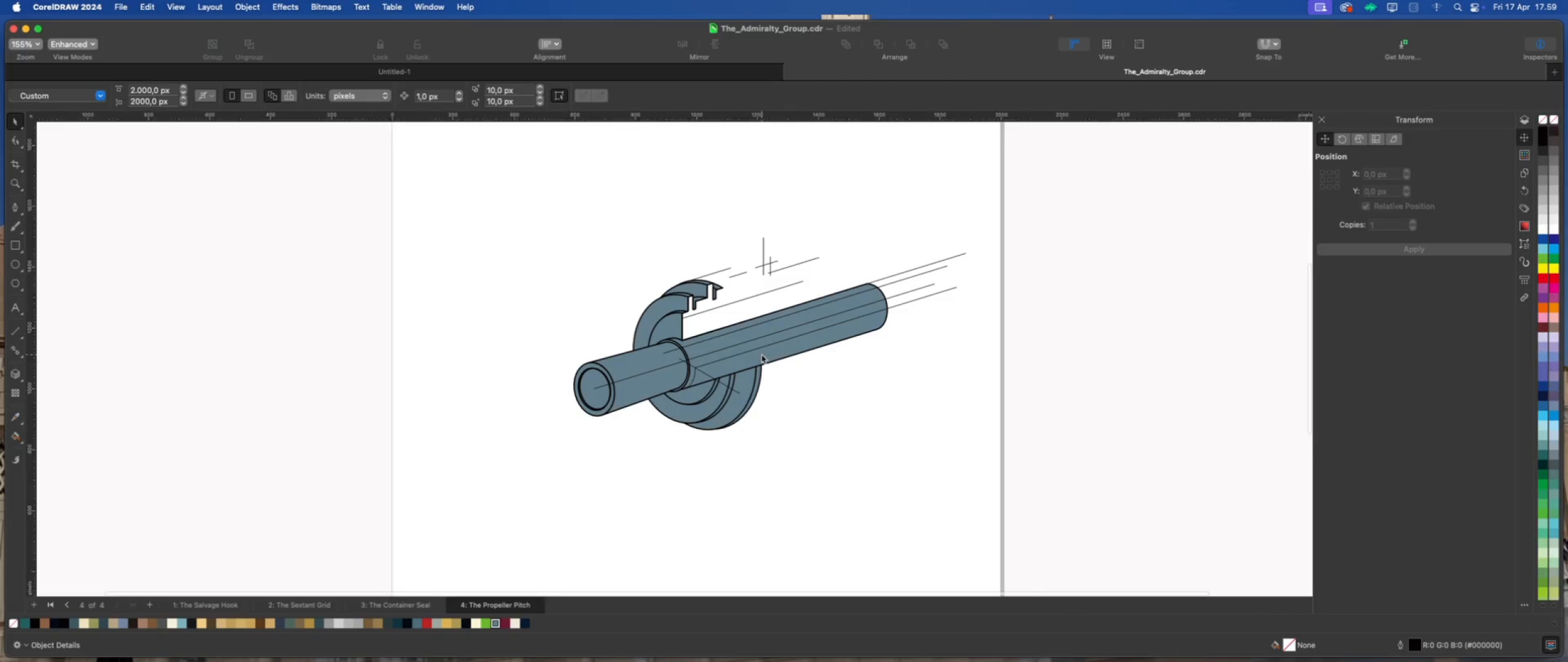 
scroll: coordinate [761, 354], scroll_direction: up, amount: 1.0
 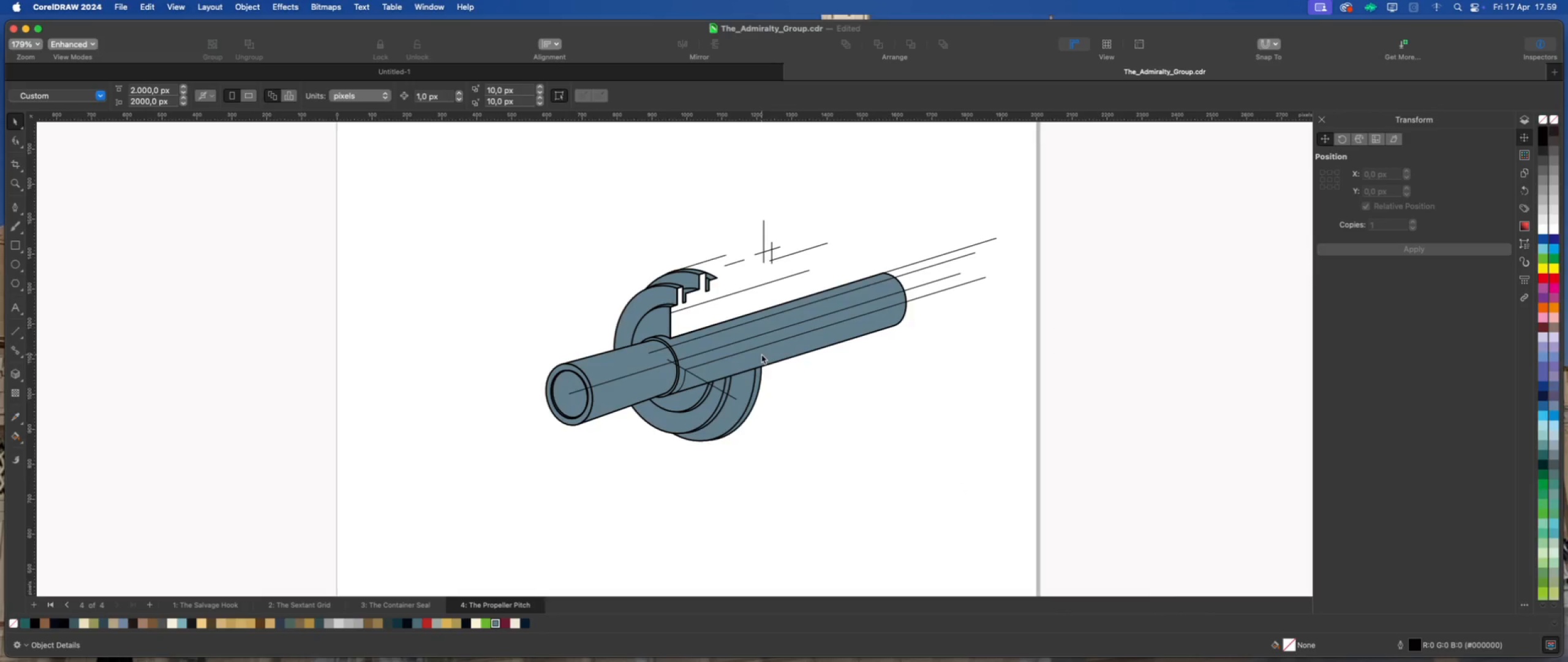 
scroll: coordinate [689, 229], scroll_direction: none, amount: 0.0
 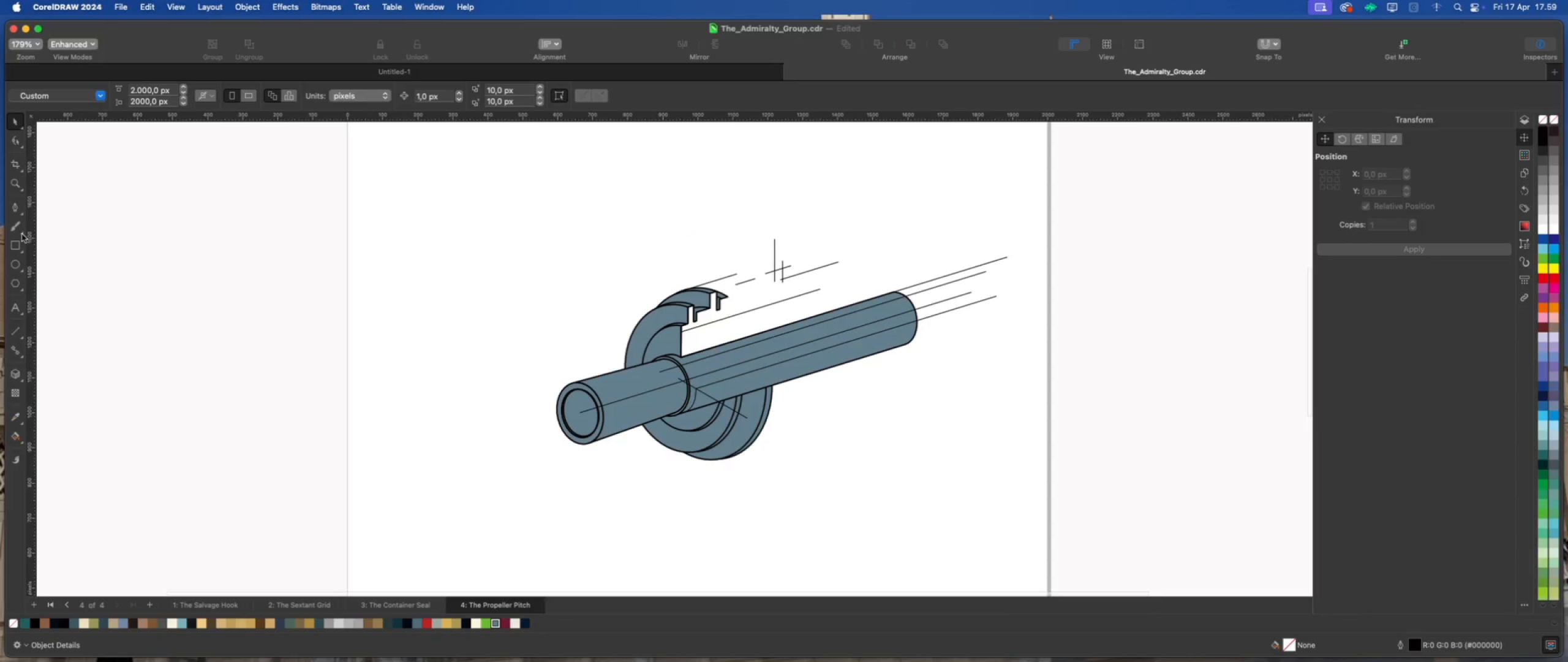 
left_click([17, 207])
 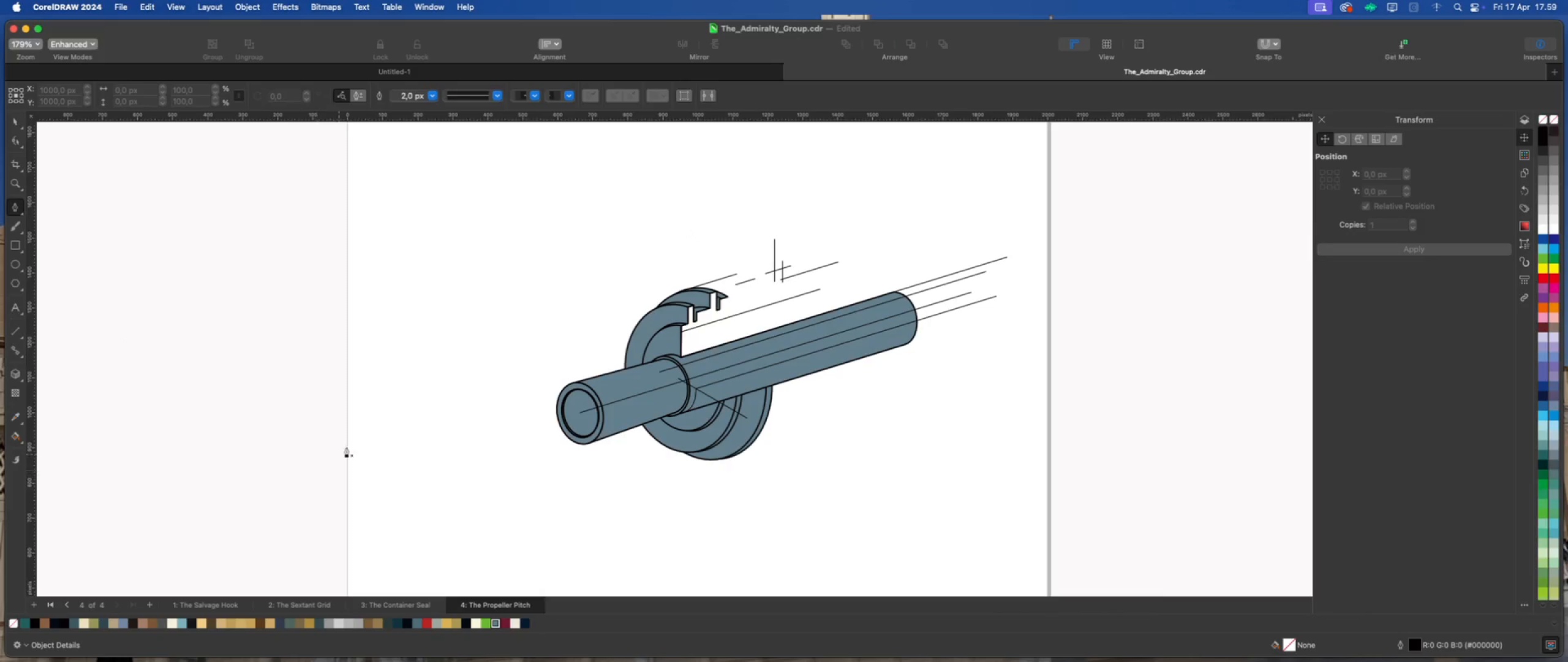 
scroll: coordinate [350, 444], scroll_direction: down, amount: 1.0
 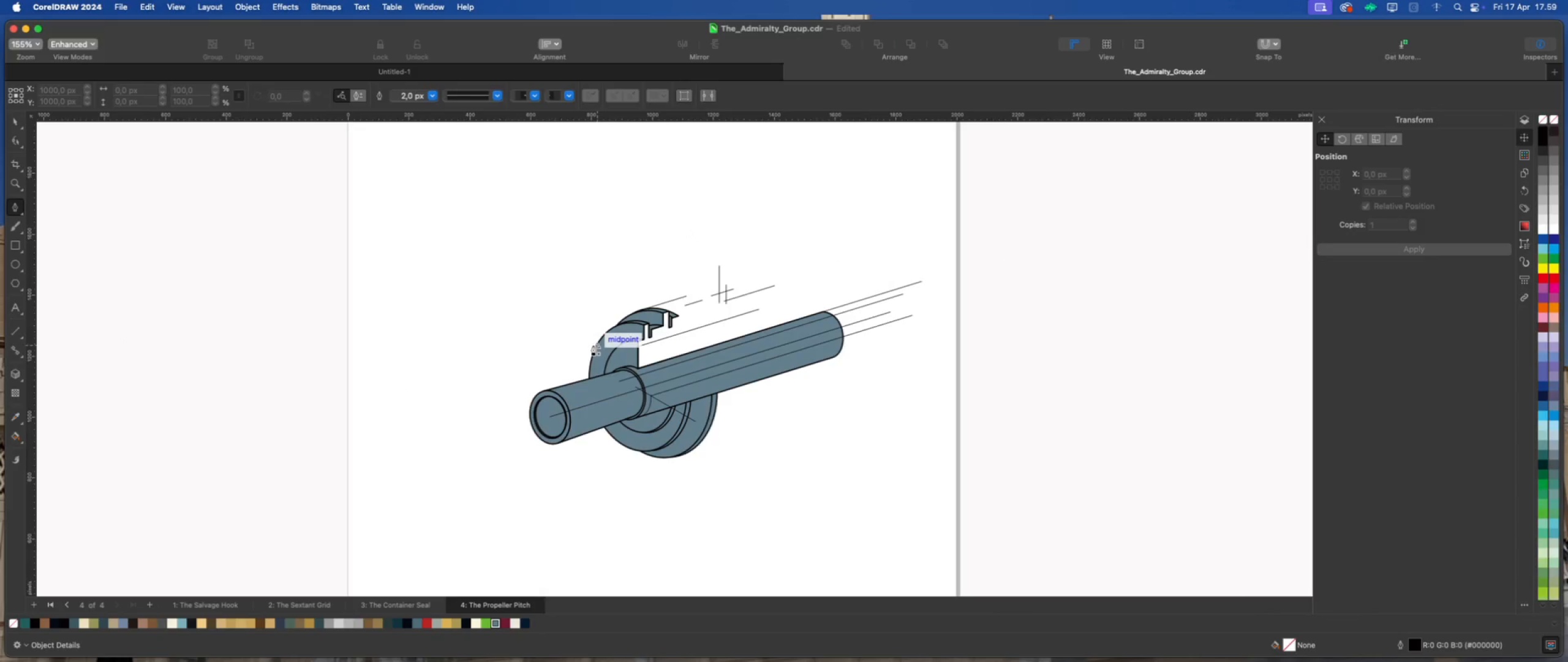 
left_click([593, 345])
 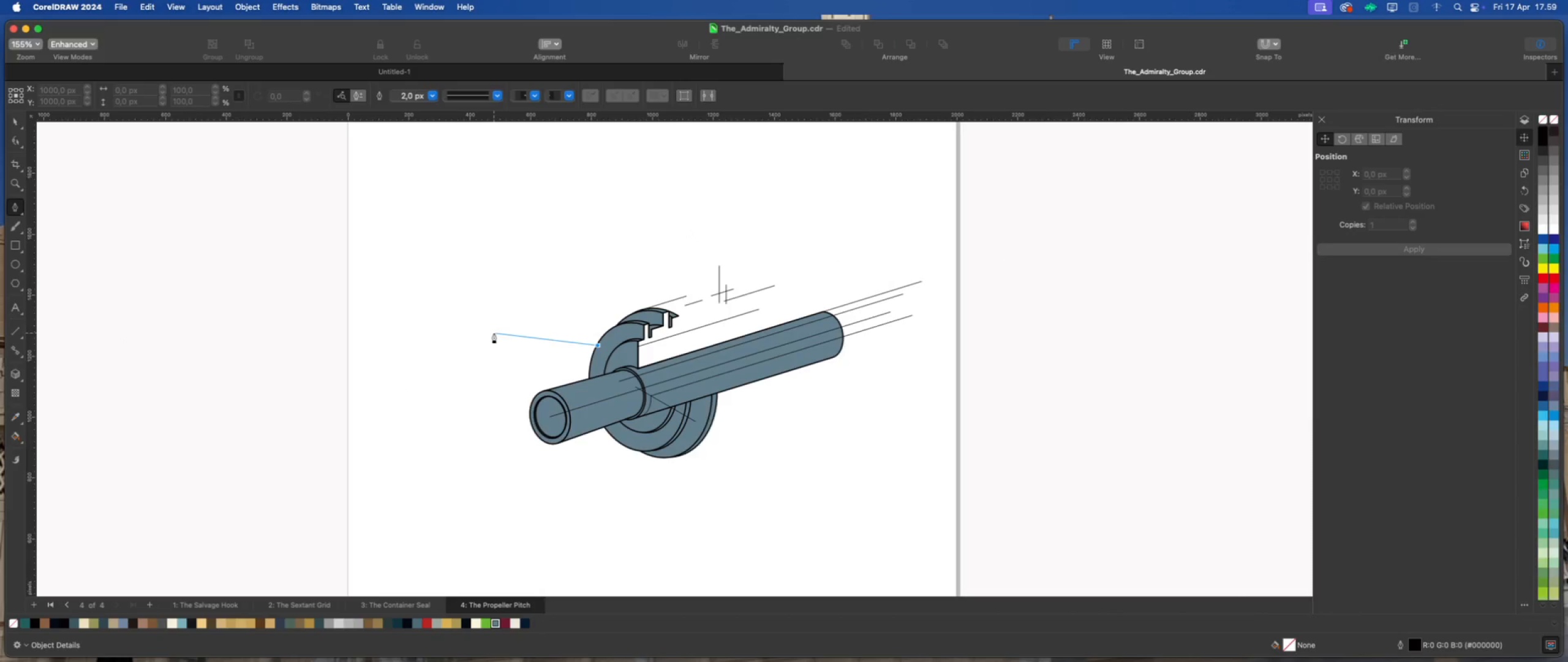 
left_click_drag(start_coordinate=[494, 333], to_coordinate=[435, 351])
 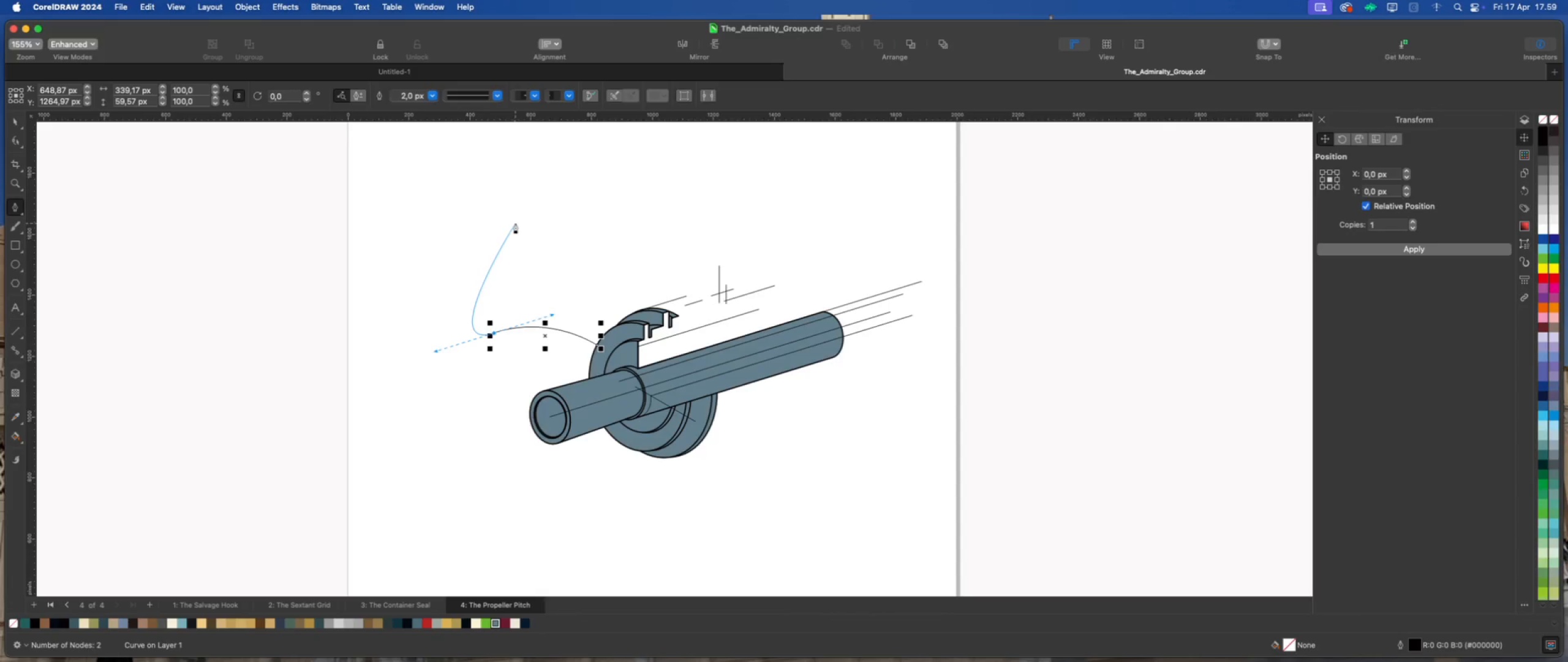 
left_click_drag(start_coordinate=[519, 224], to_coordinate=[576, 198])
 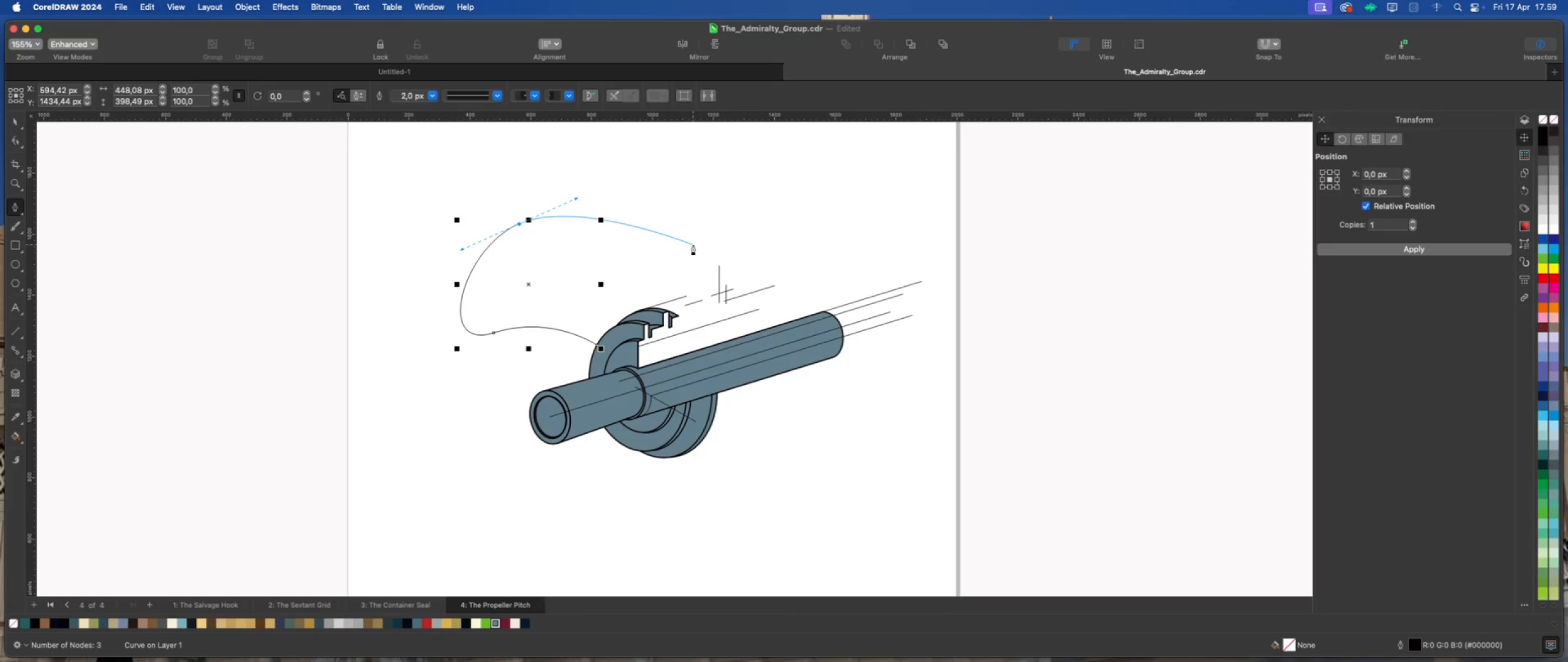 
wait(6.59)
 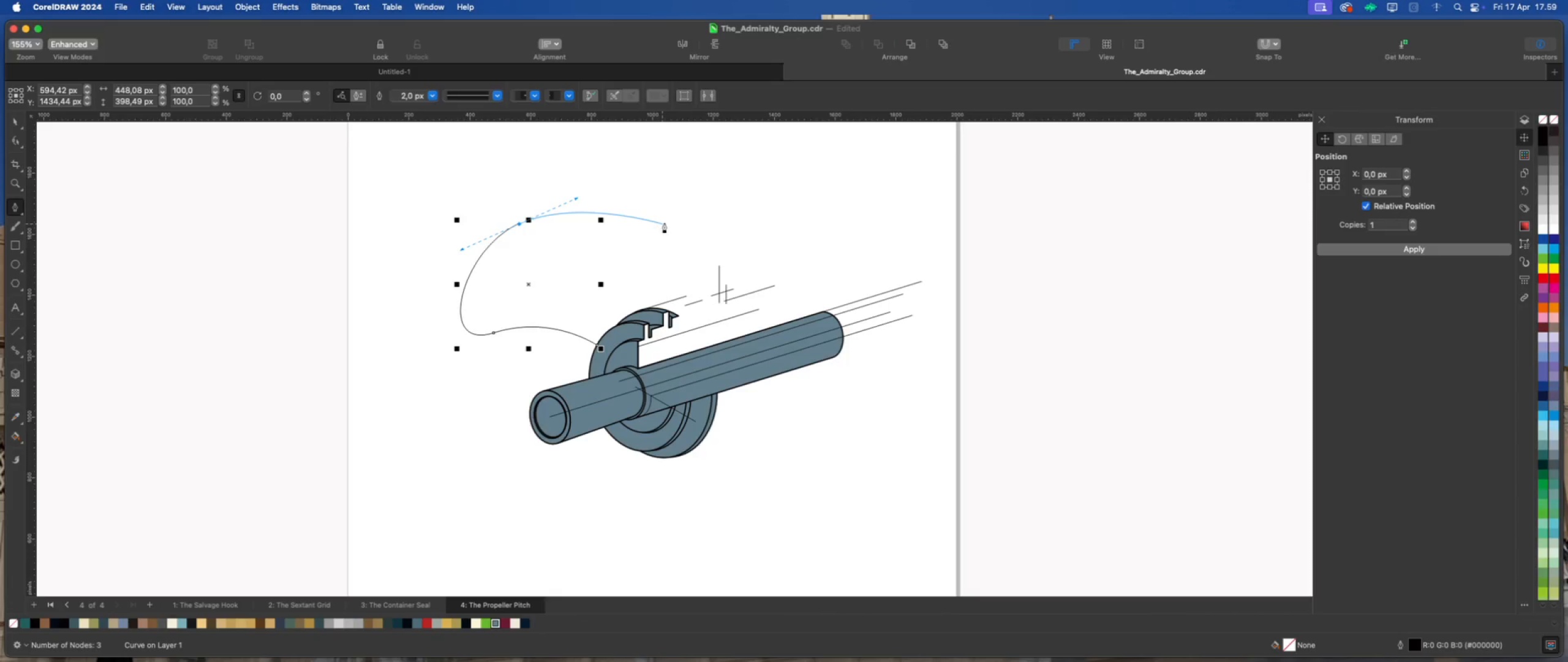 
left_click_drag(start_coordinate=[698, 247], to_coordinate=[725, 270])
 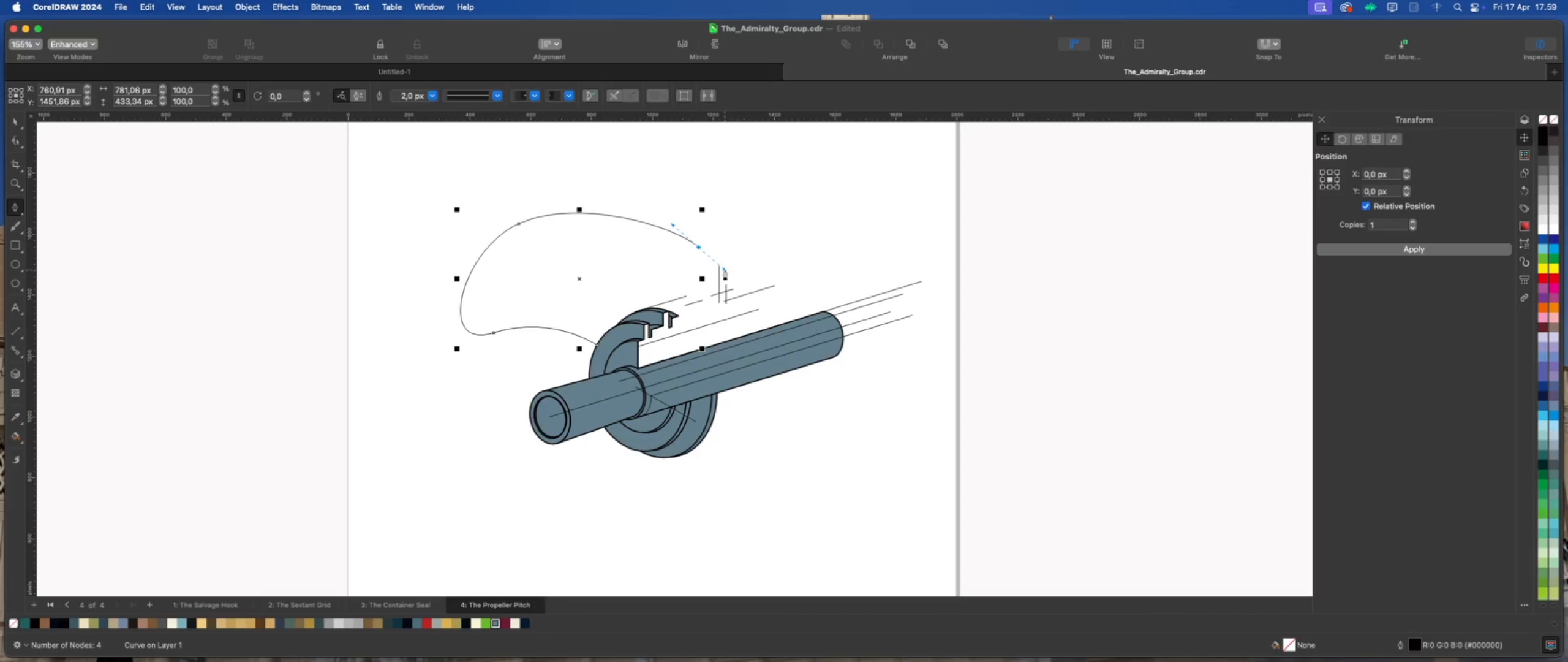 
key(Escape)
 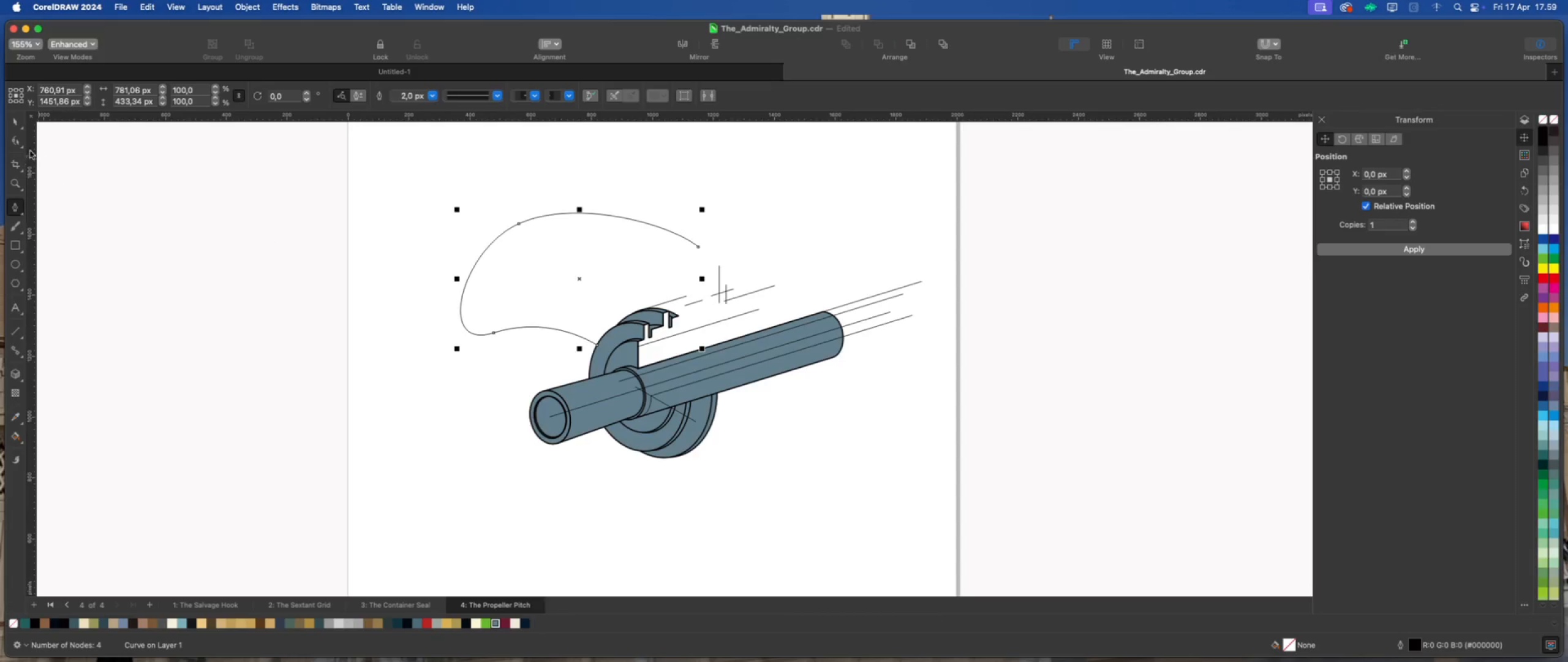 
left_click([18, 139])
 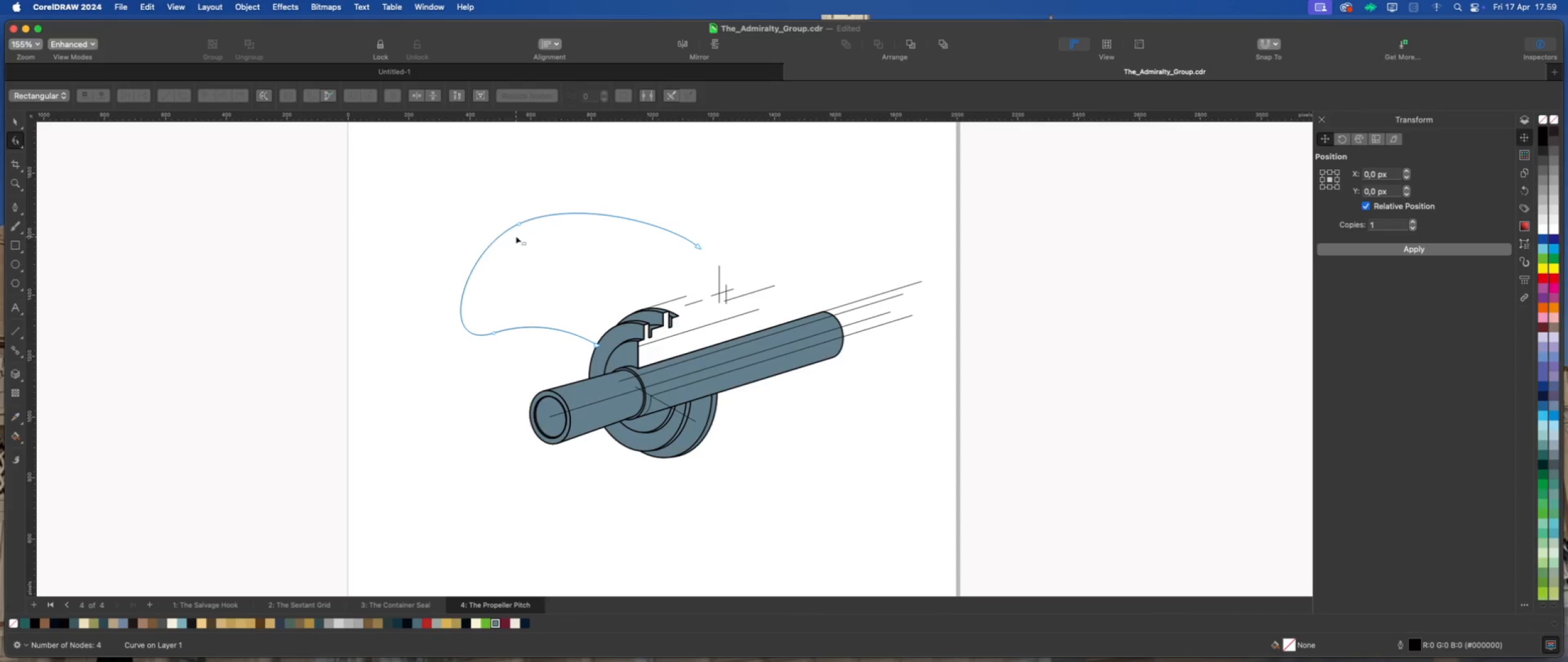 
left_click_drag(start_coordinate=[520, 224], to_coordinate=[534, 207])
 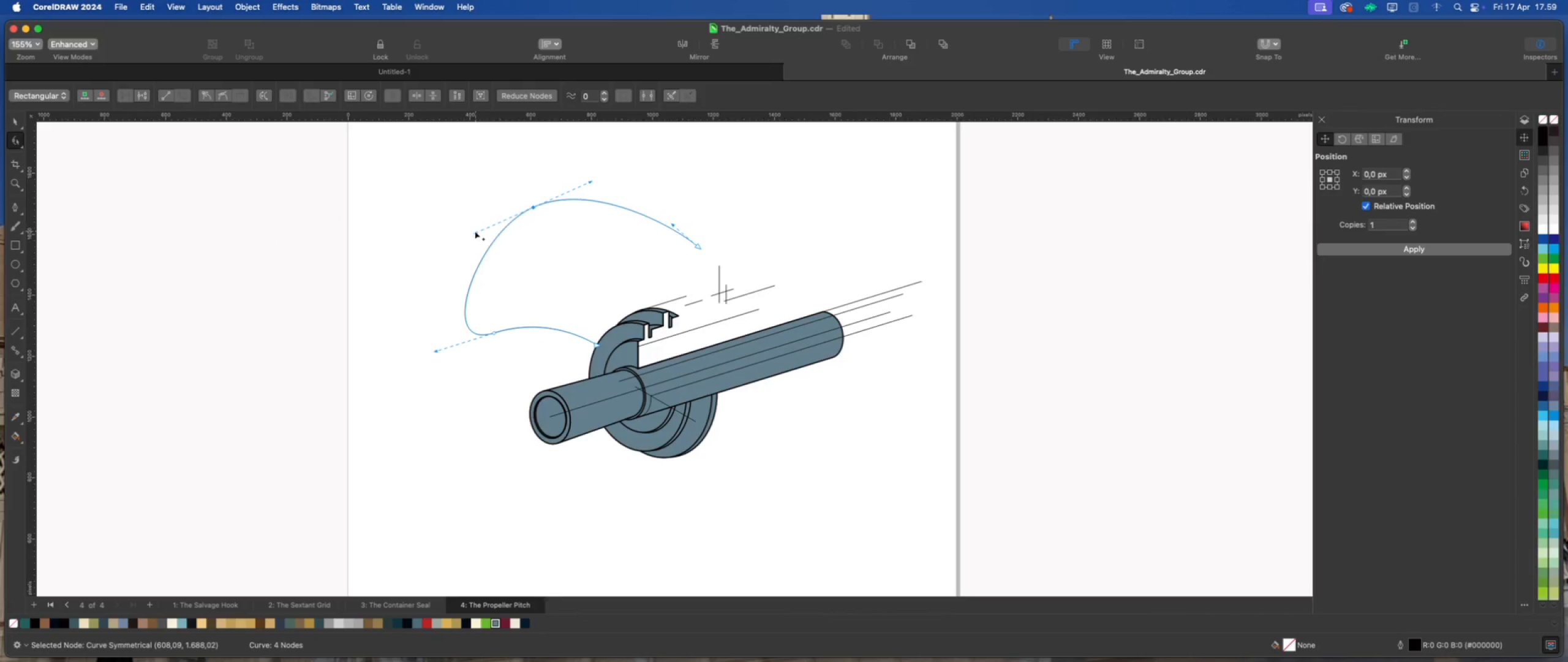 
left_click_drag(start_coordinate=[475, 231], to_coordinate=[437, 256])
 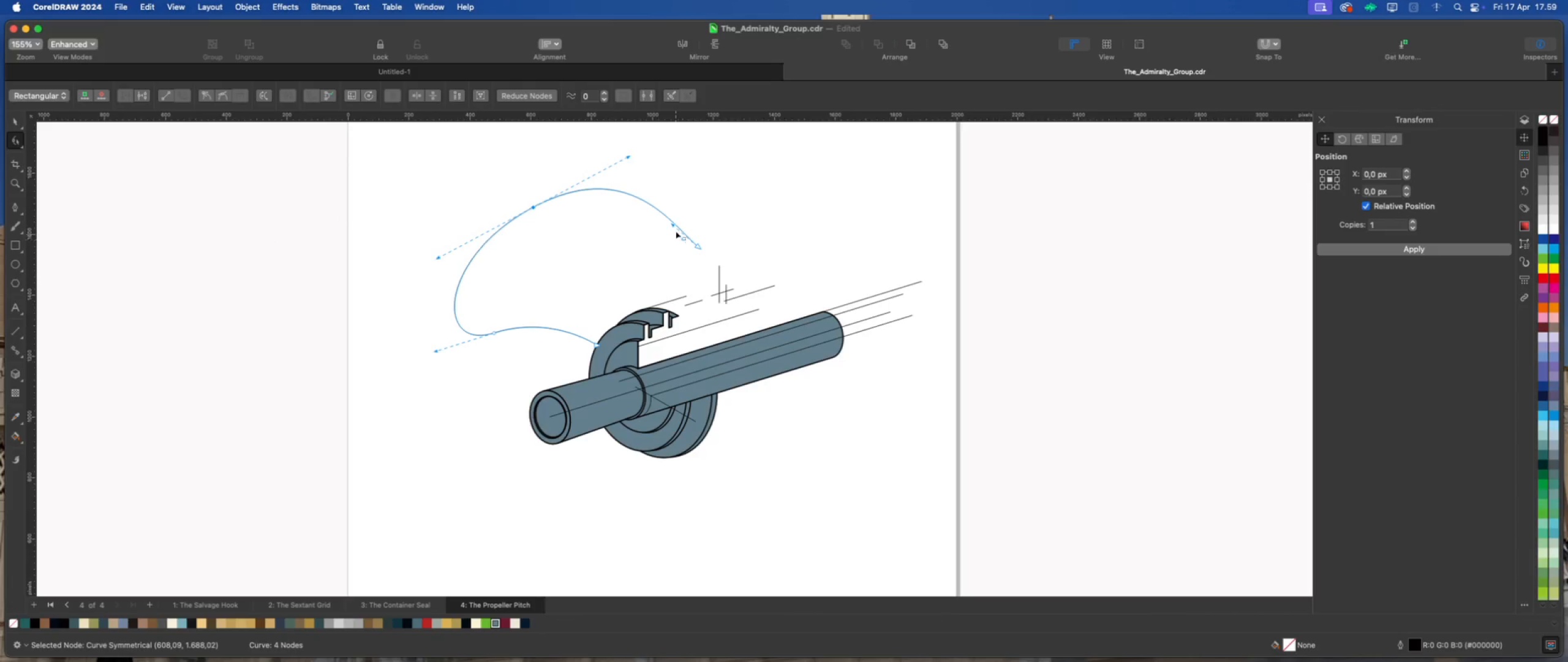 
left_click_drag(start_coordinate=[673, 224], to_coordinate=[683, 209])
 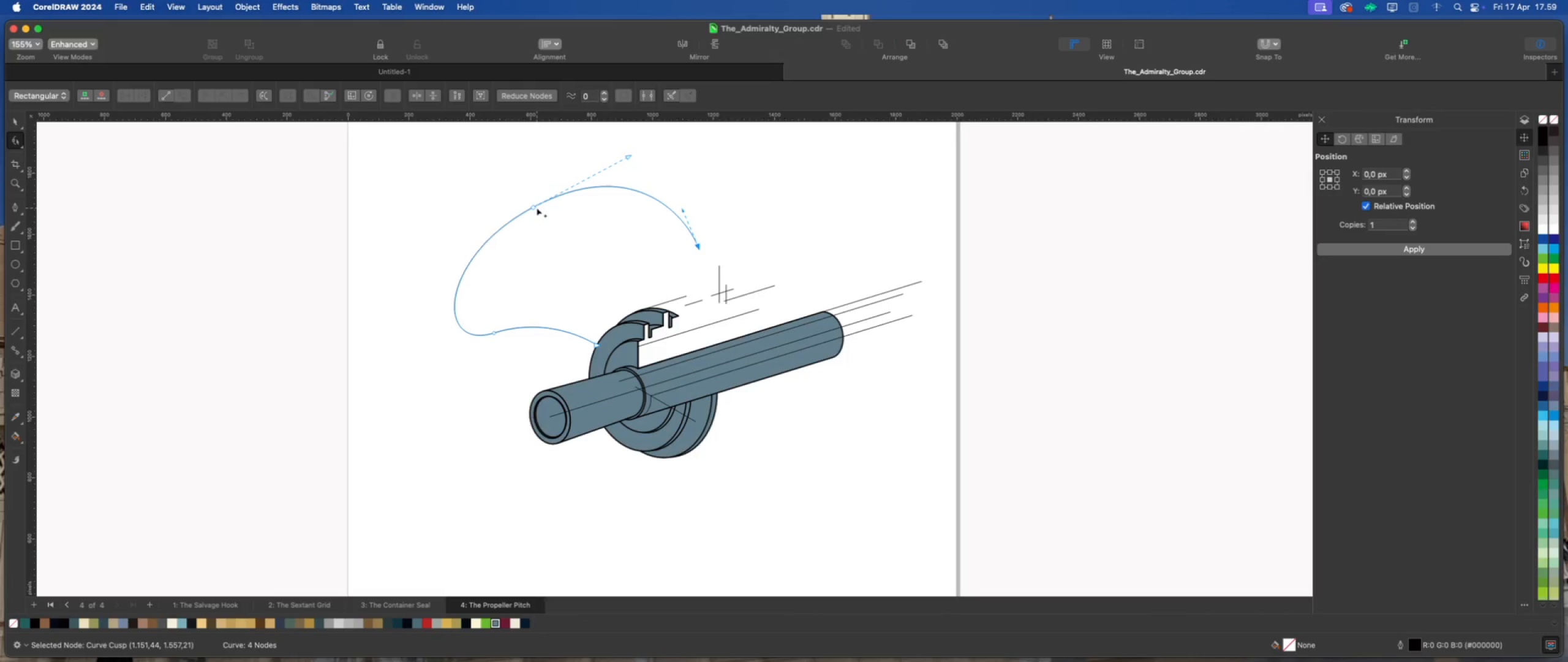 
left_click_drag(start_coordinate=[533, 206], to_coordinate=[530, 199])
 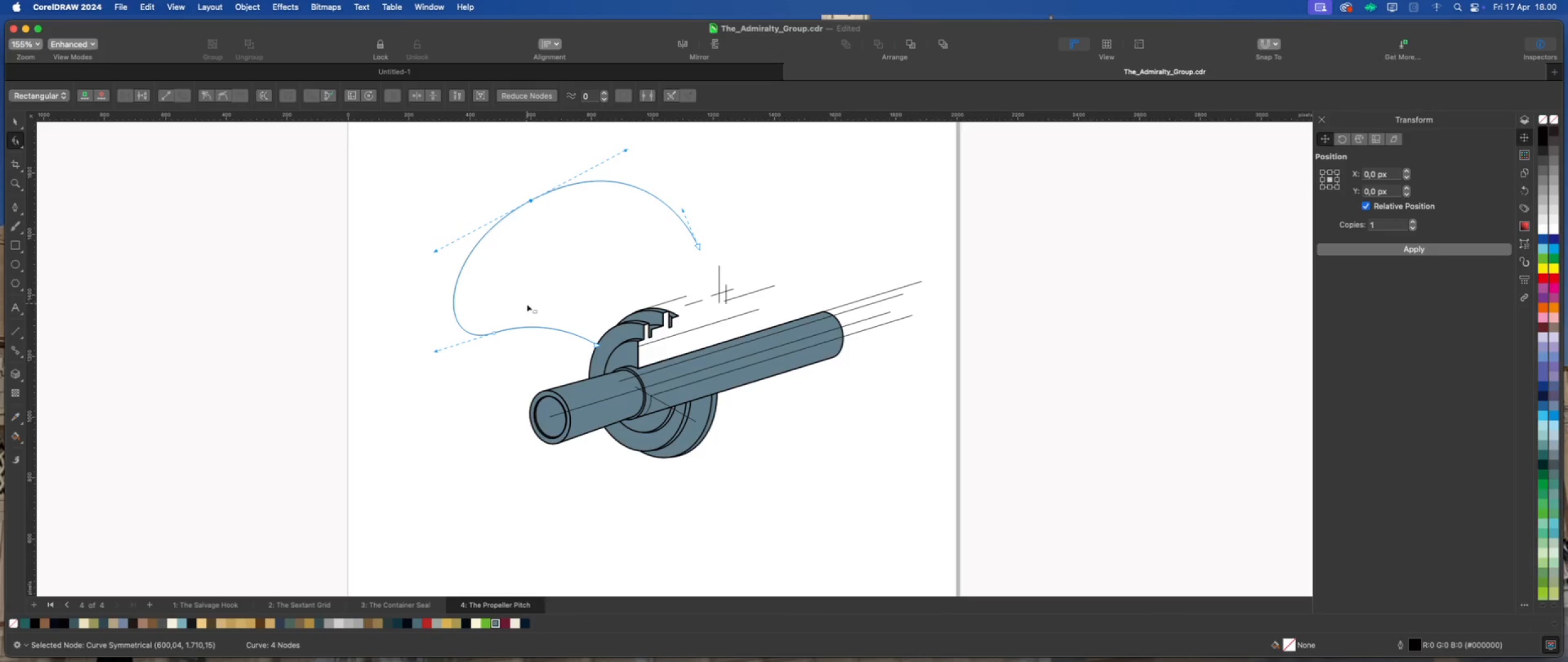 
scroll: coordinate [527, 303], scroll_direction: down, amount: 4.0
 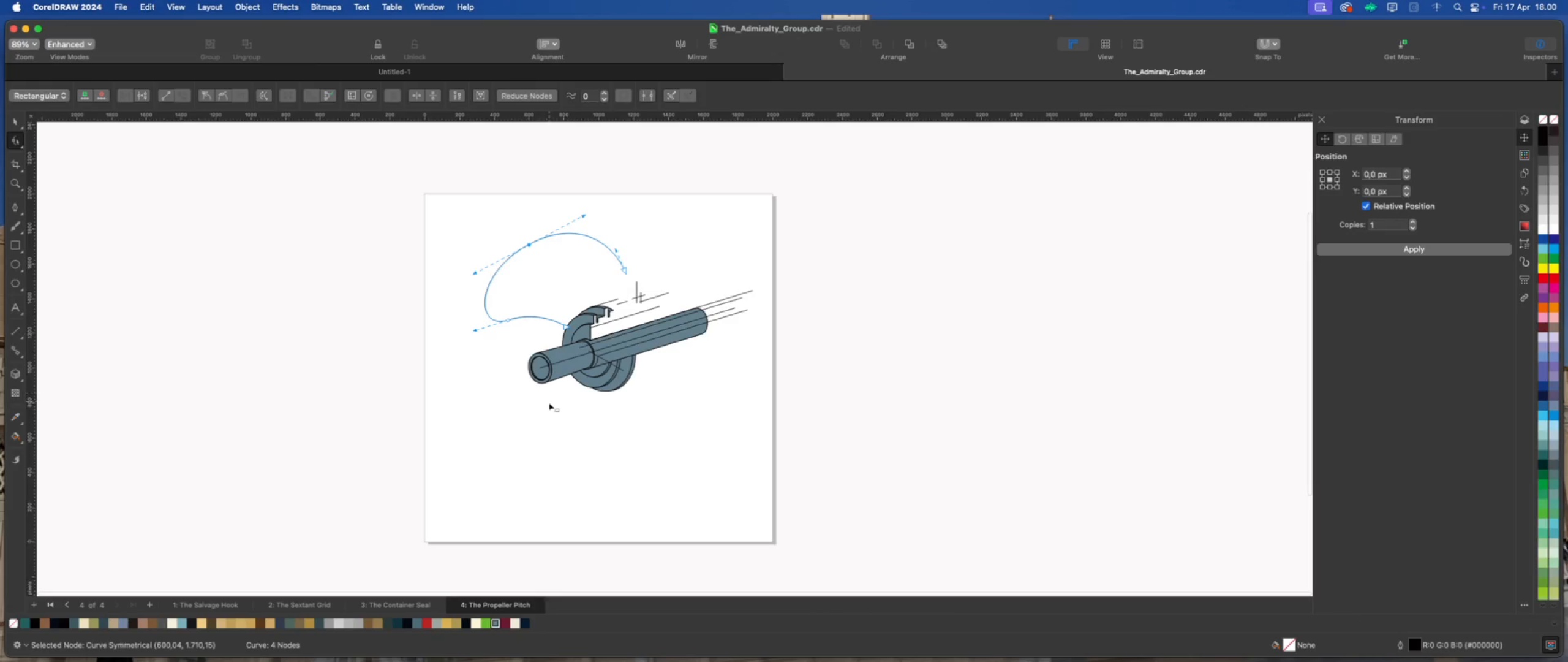 
scroll: coordinate [527, 379], scroll_direction: up, amount: 2.0
 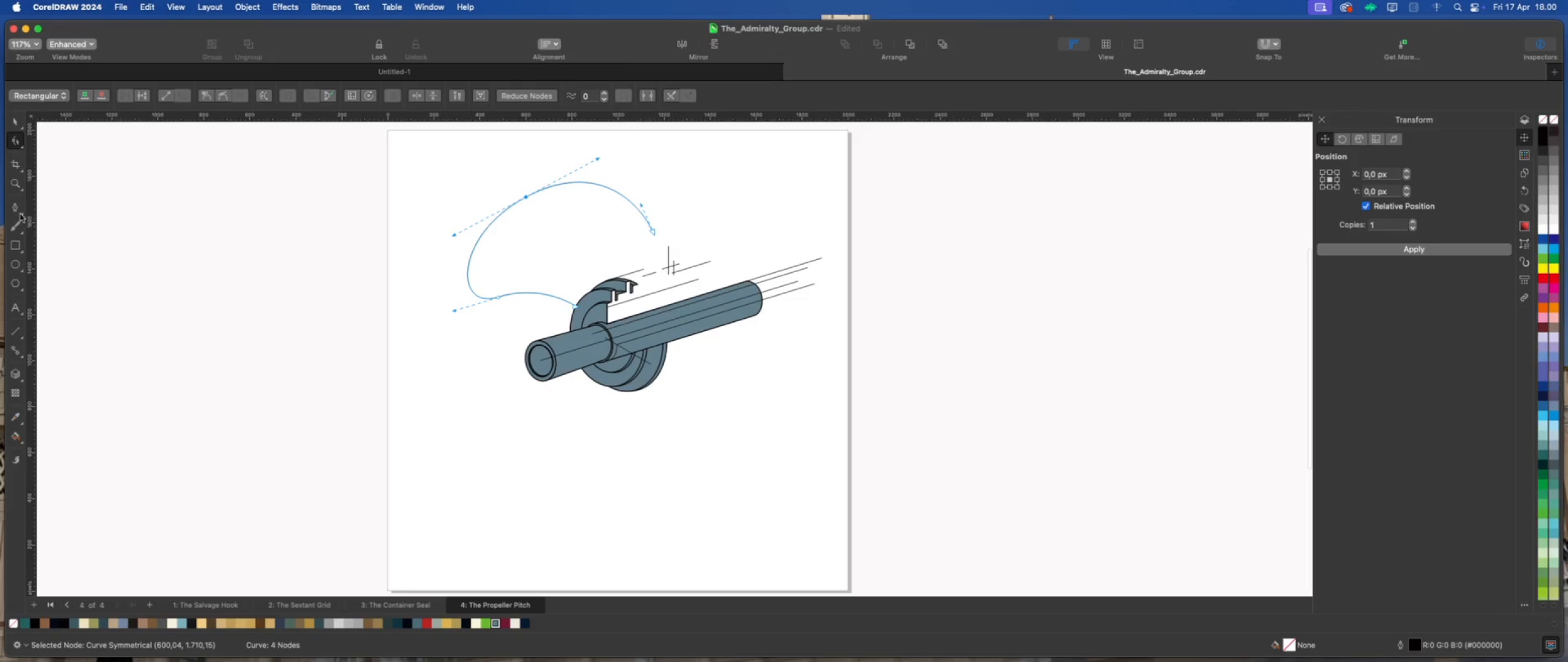 
left_click([15, 207])
 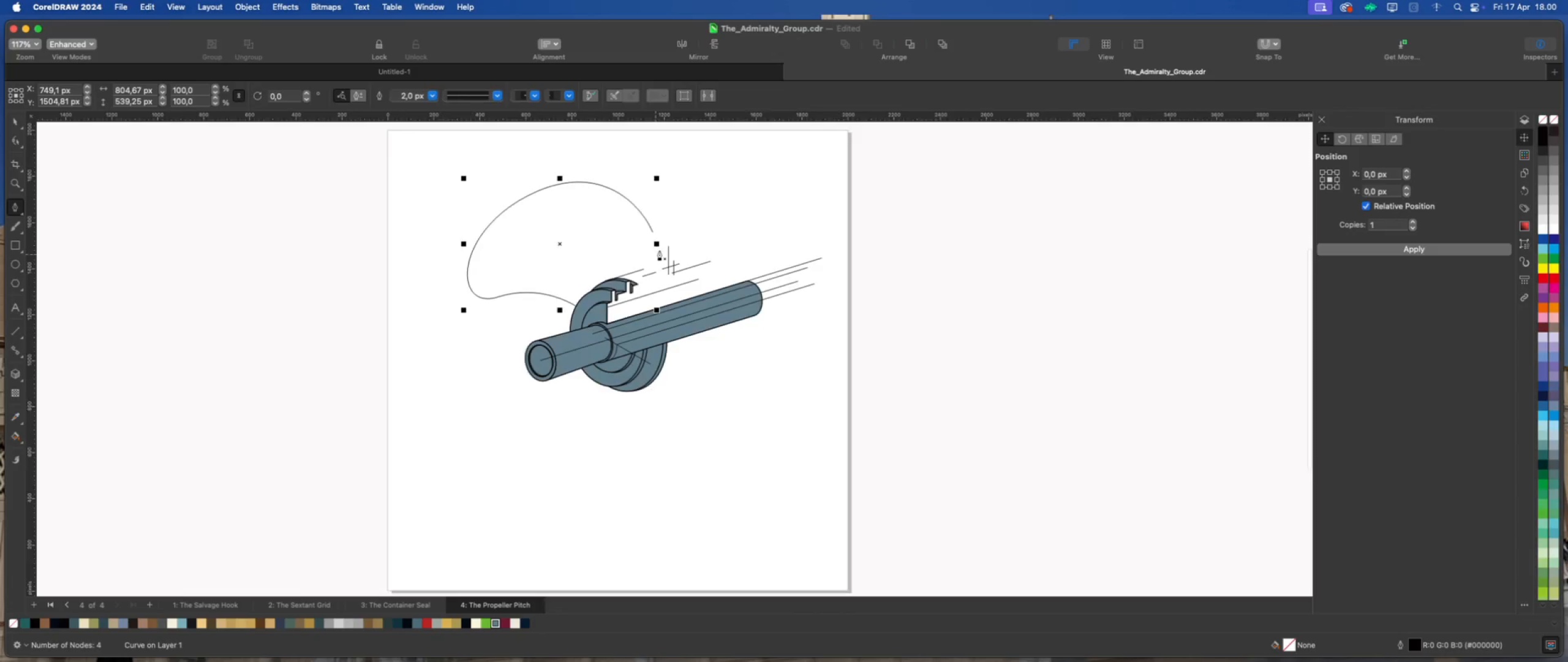 
scroll: coordinate [661, 249], scroll_direction: up, amount: 2.0
 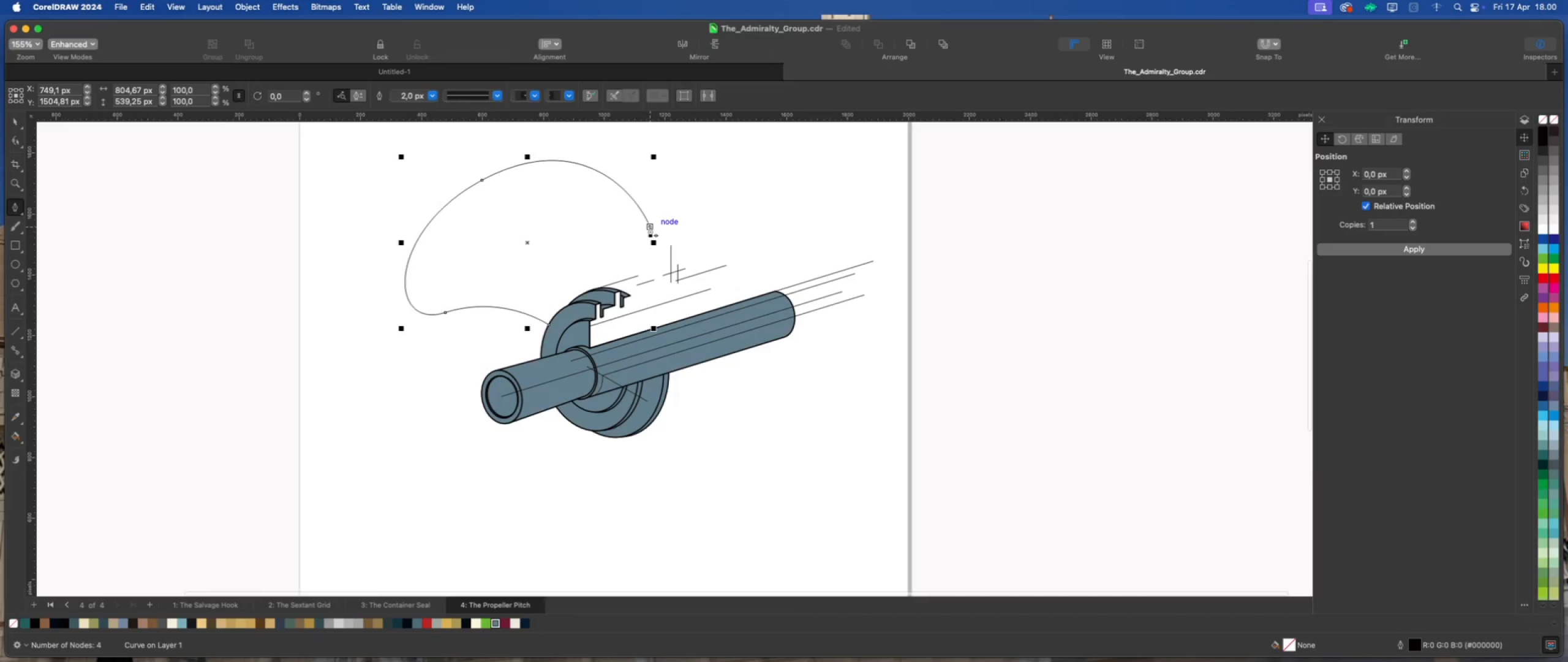 
left_click([650, 227])
 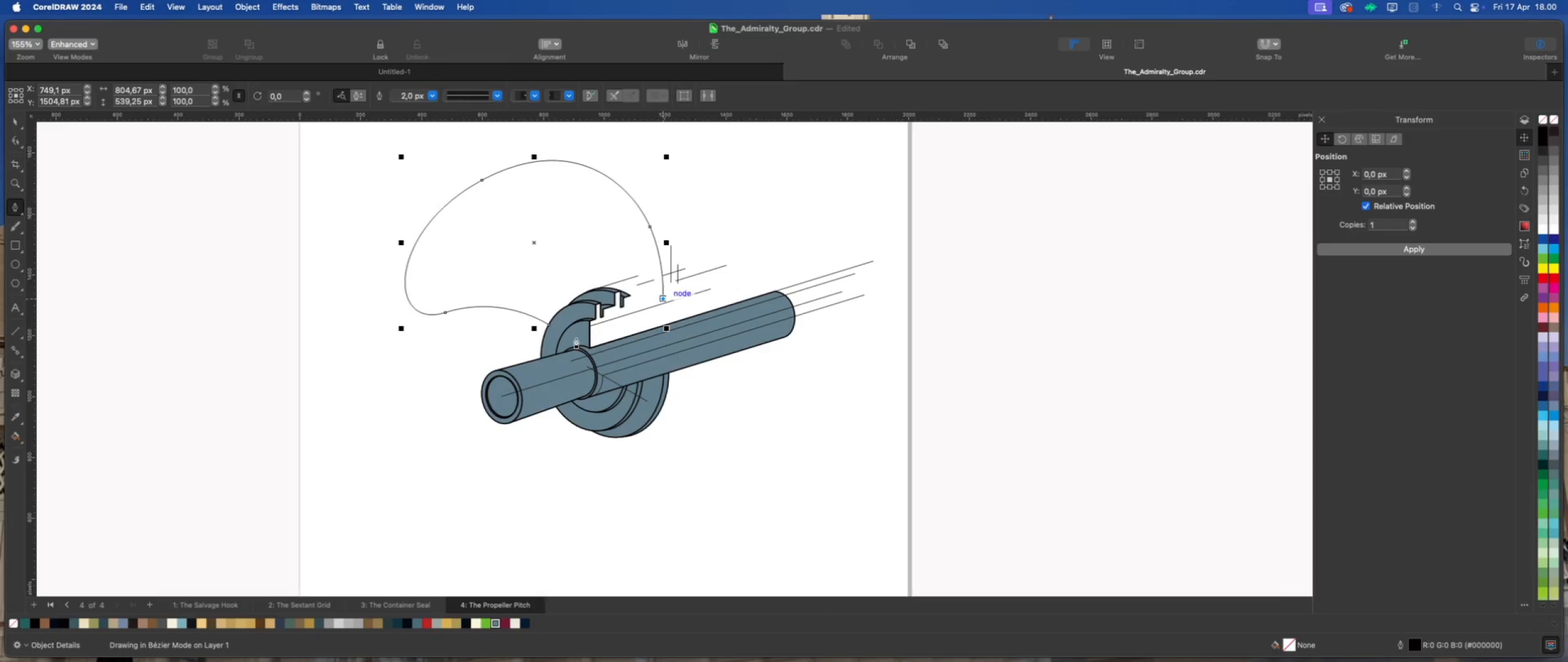 
wait(5.39)
 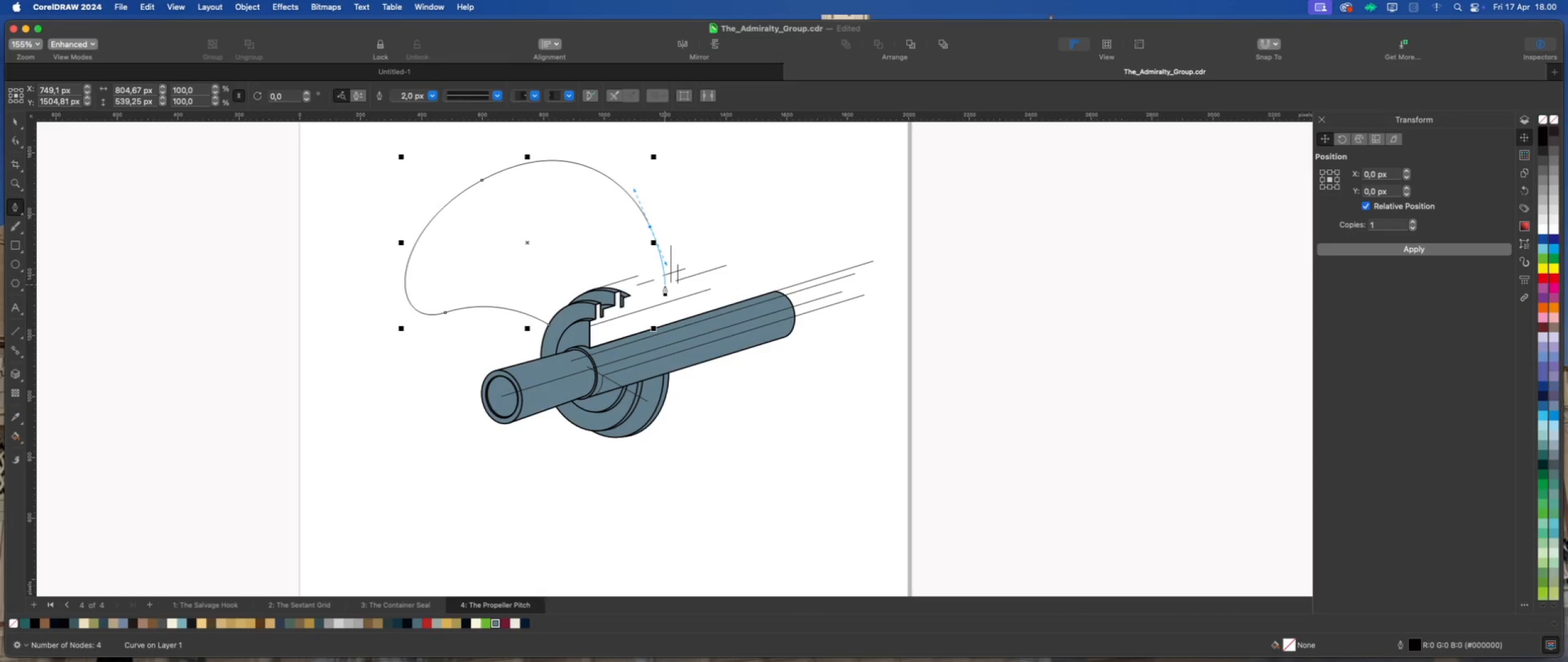 
left_click([549, 325])
 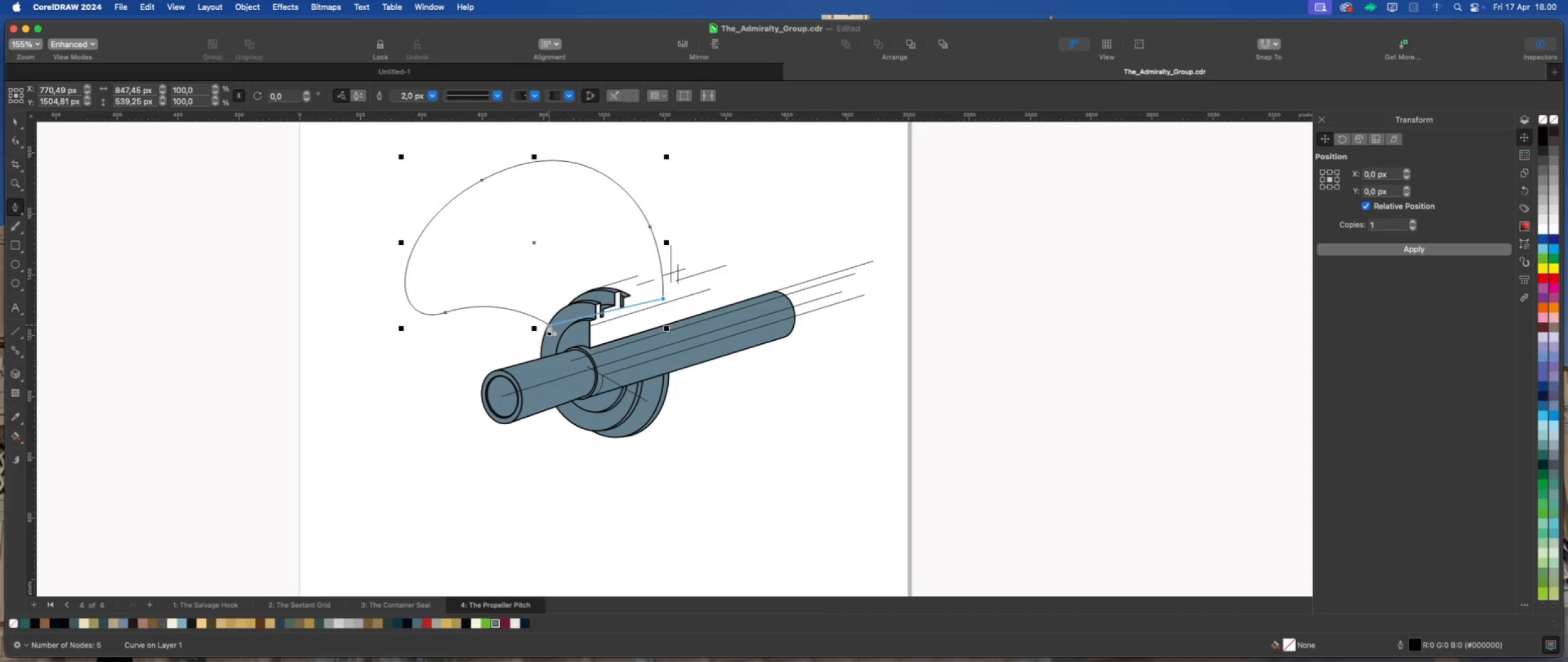 
key(Escape)
 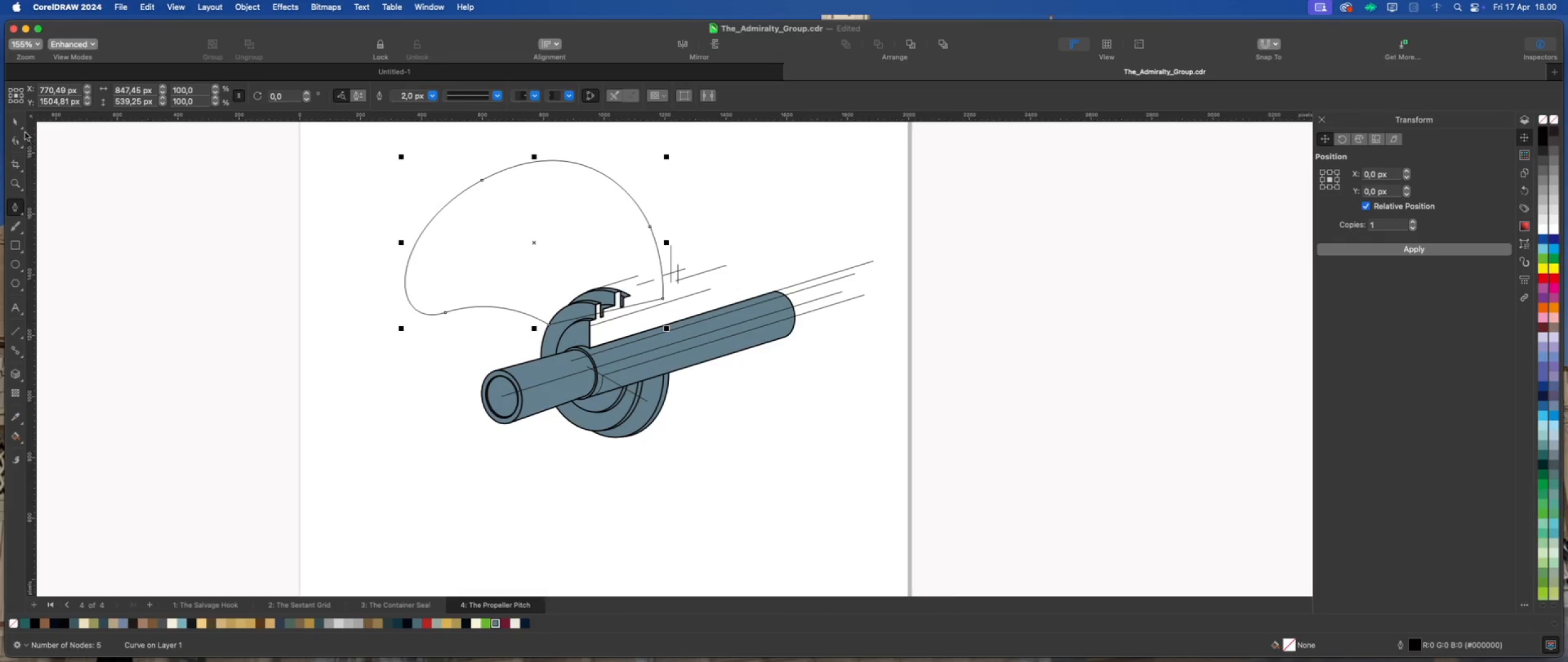 
left_click([15, 122])
 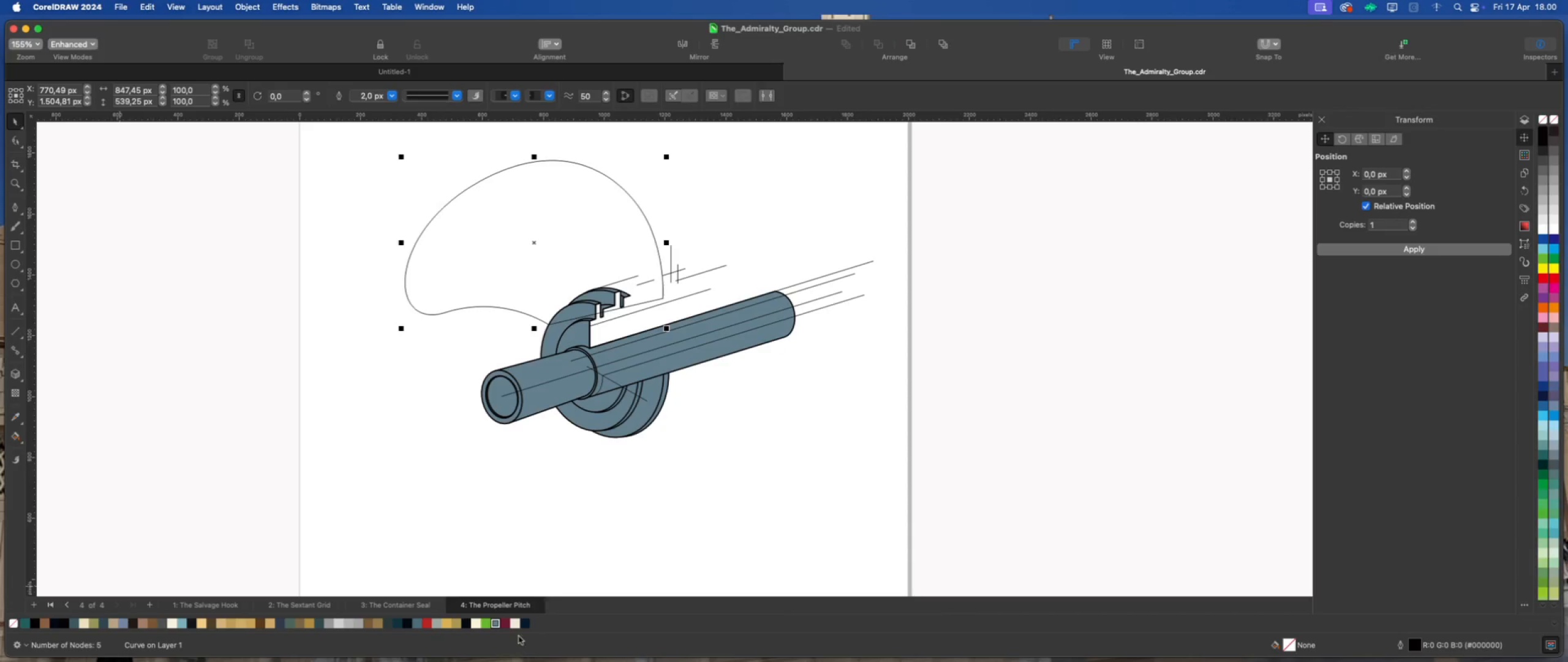 
left_click([514, 624])
 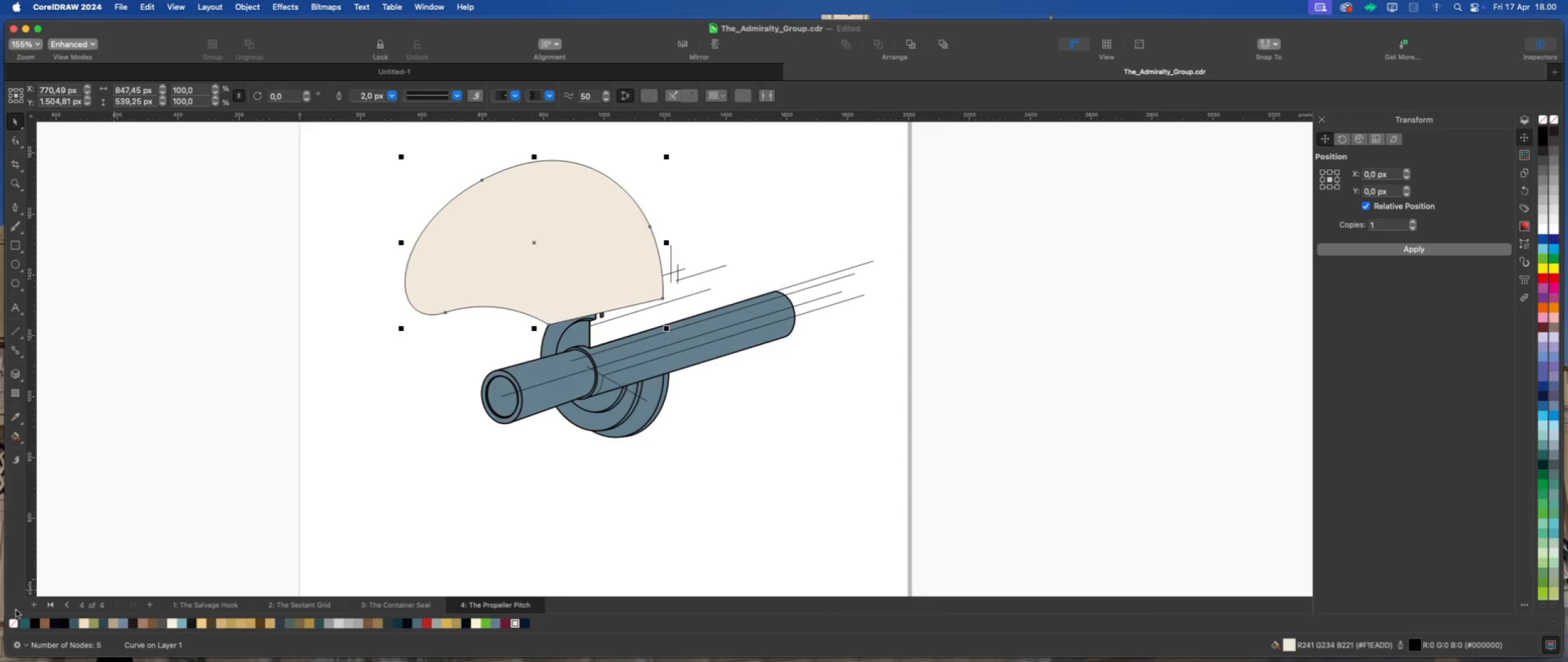 
right_click([13, 623])
 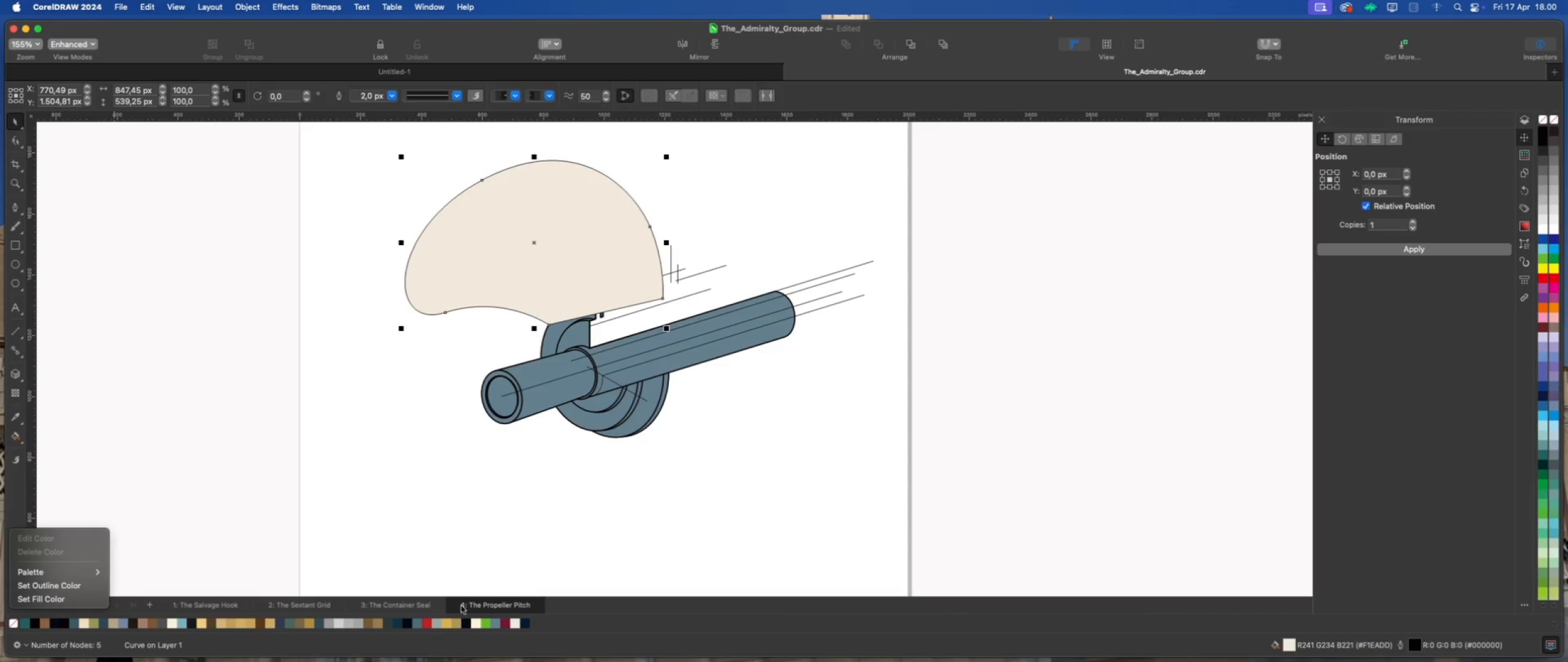 
right_click([524, 623])
 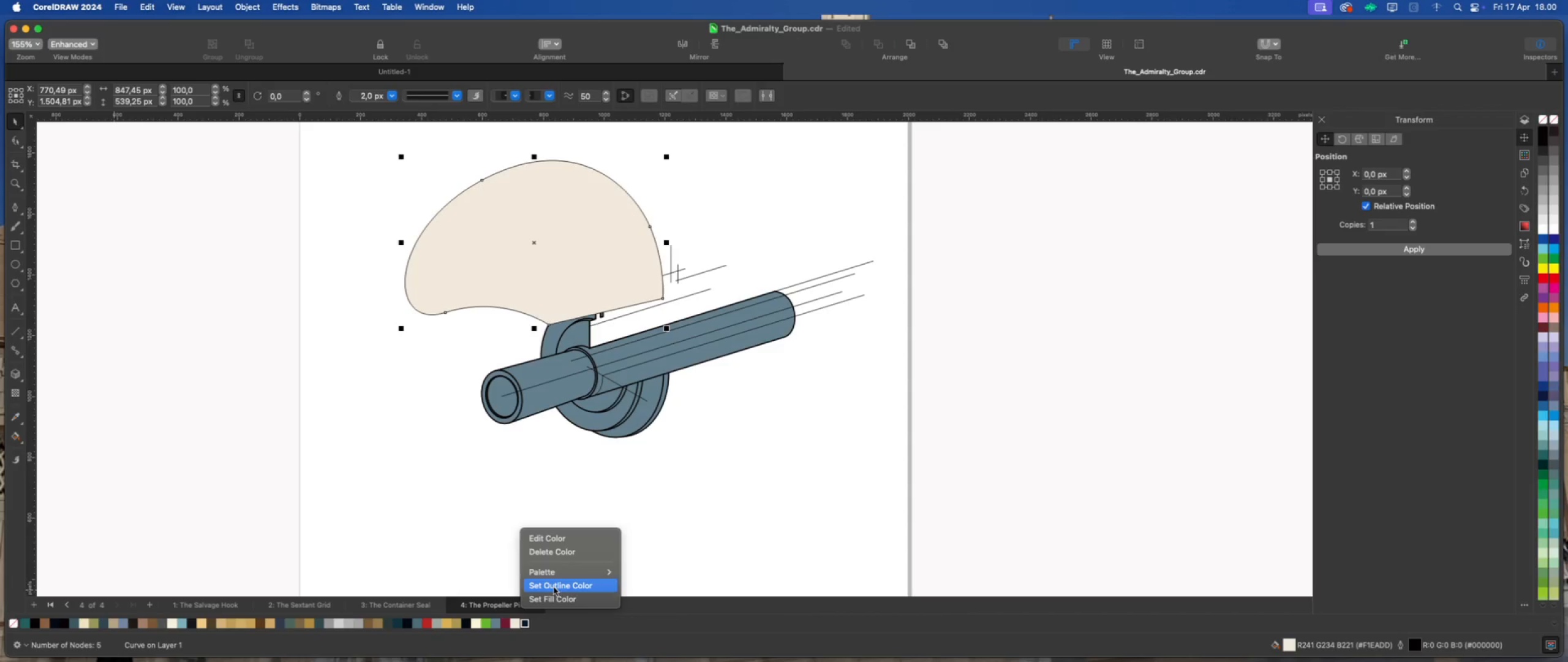 
left_click([556, 585])
 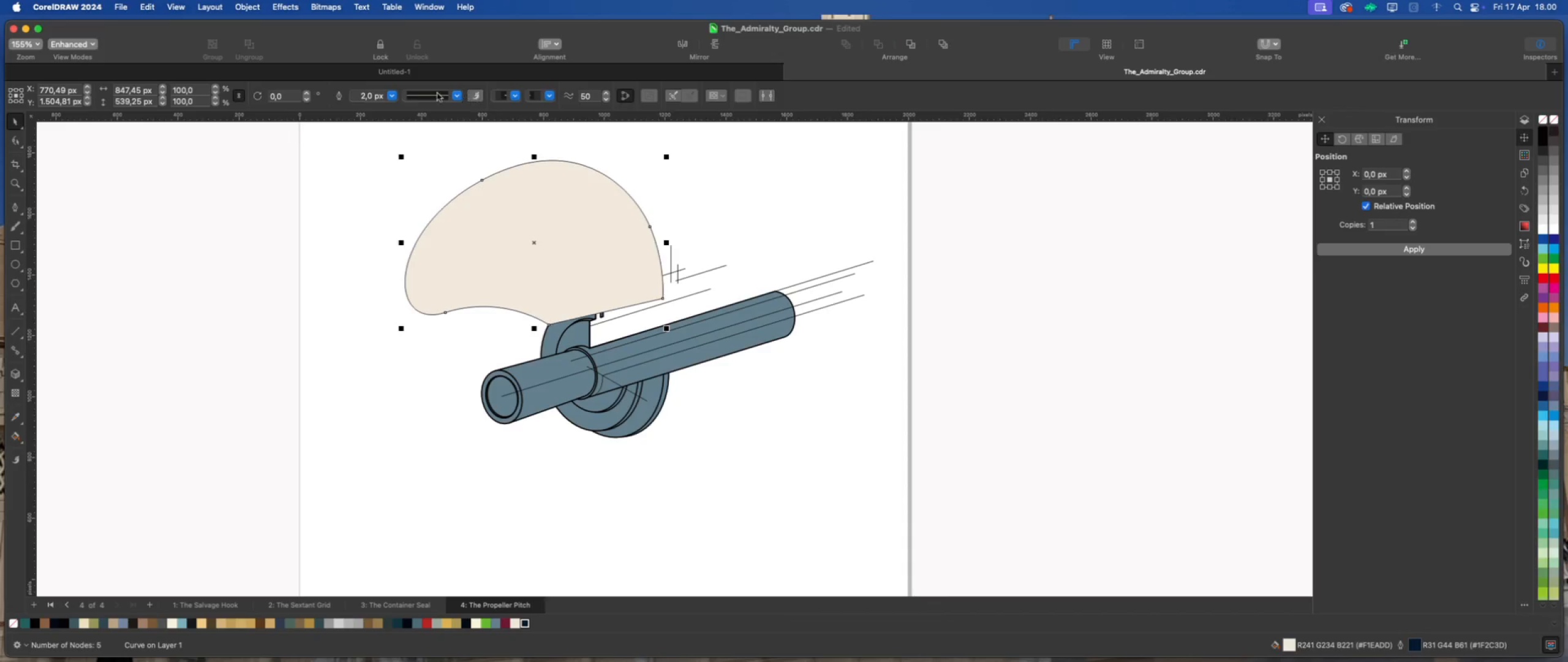 
left_click([392, 95])
 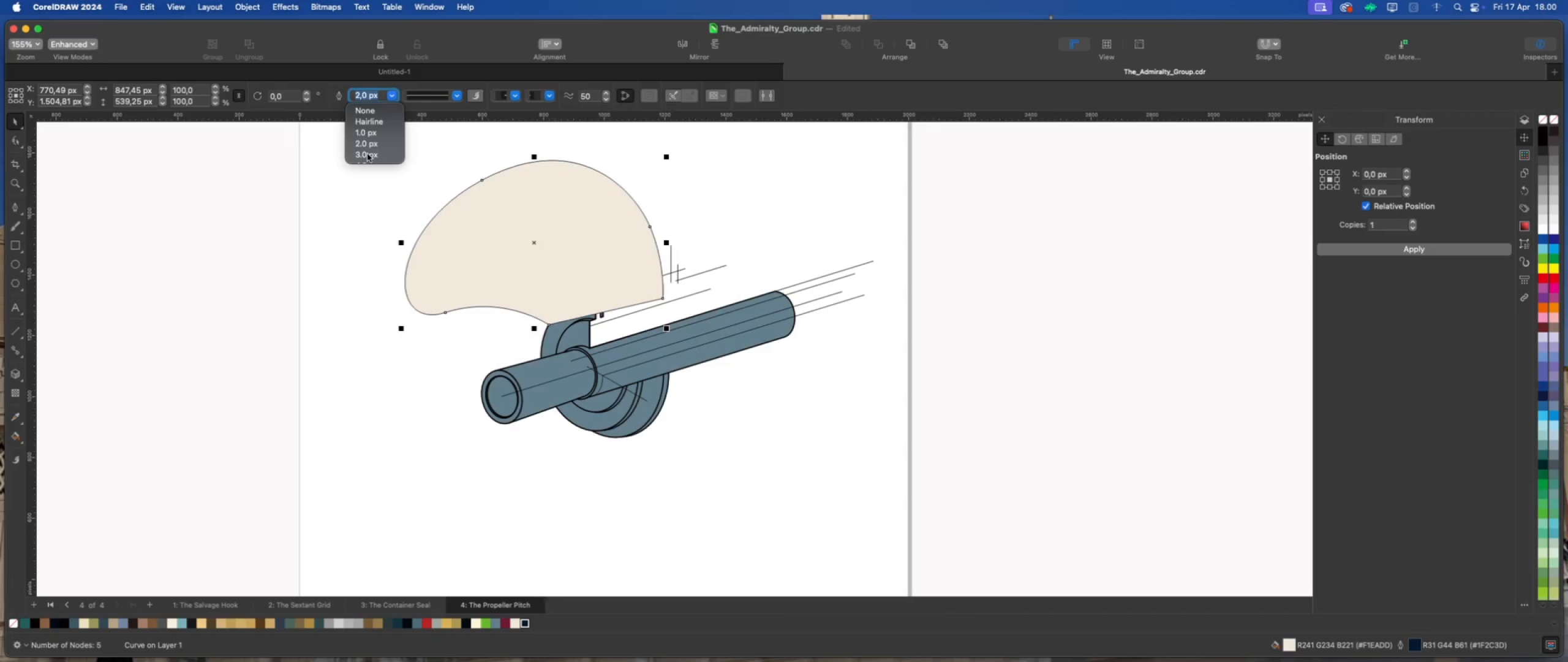 
scroll: coordinate [368, 154], scroll_direction: down, amount: 2.0
 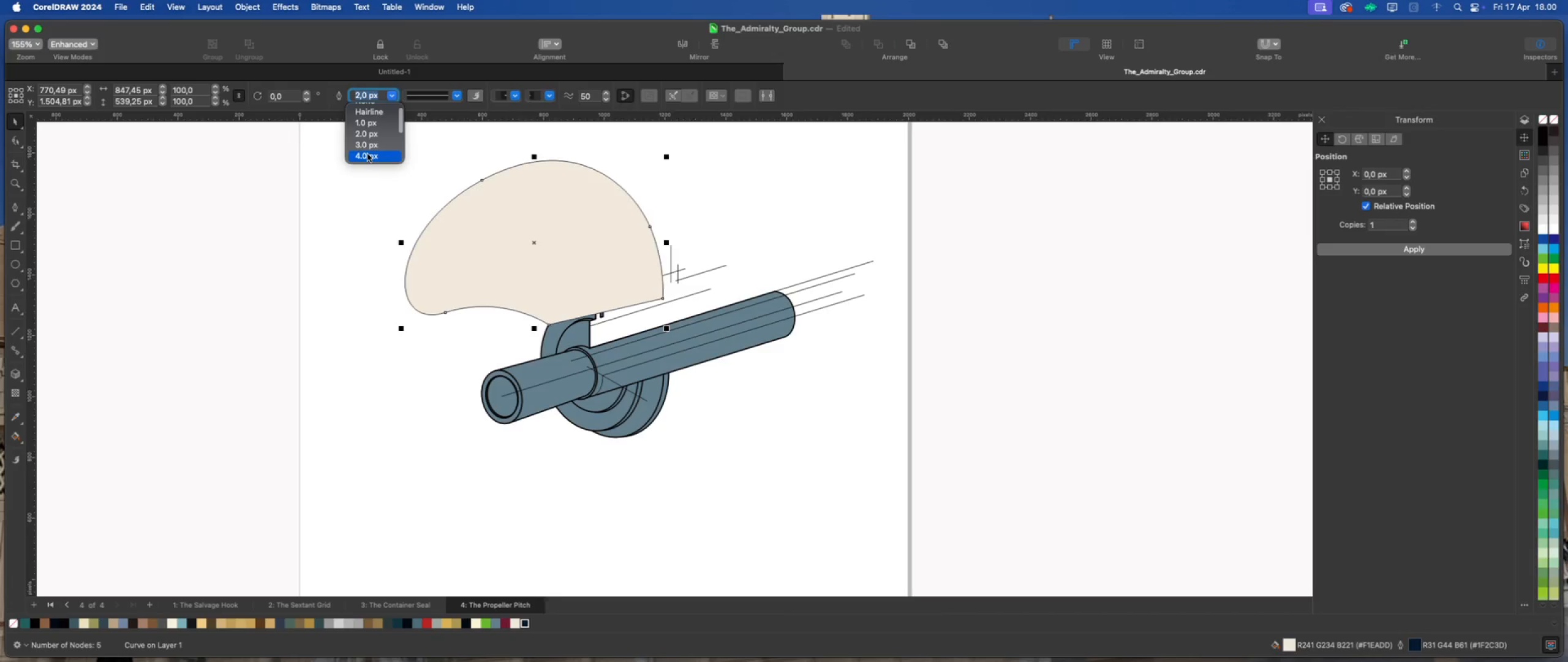 
left_click([368, 154])
 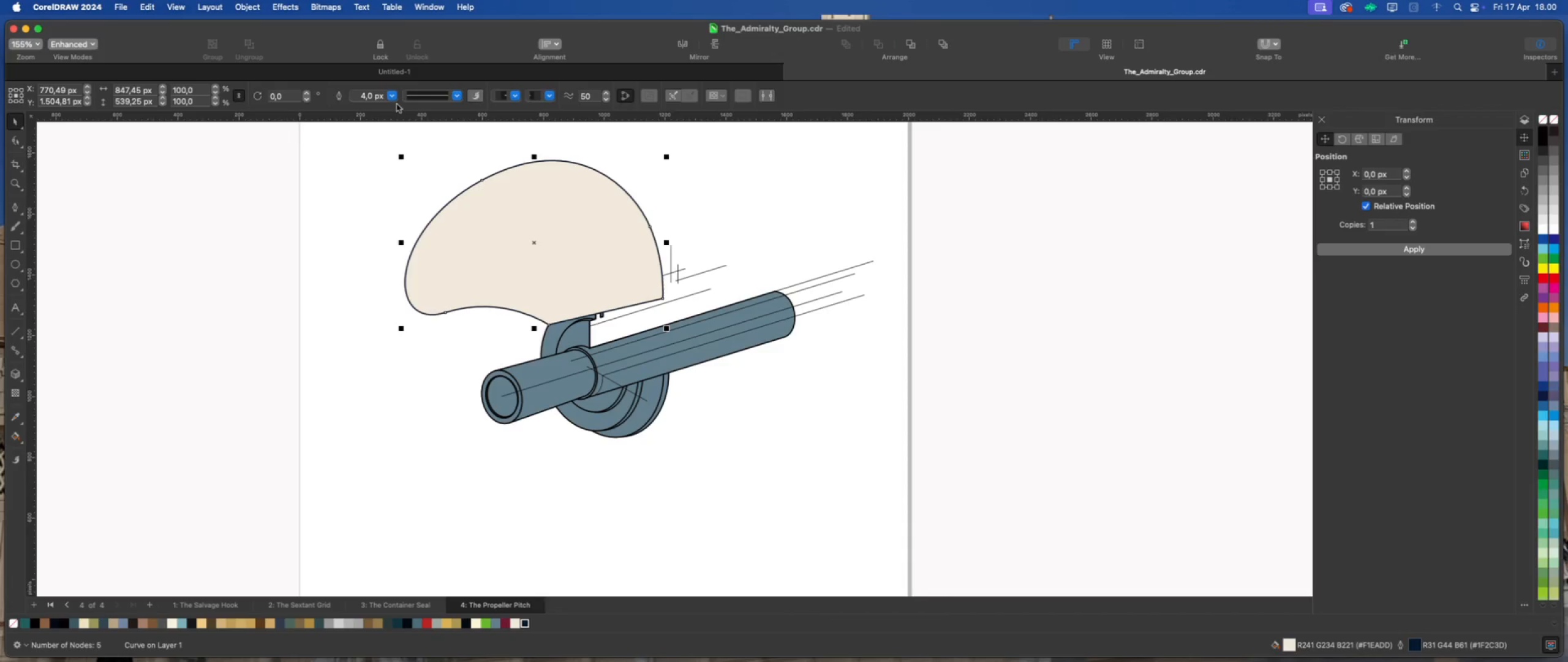 
left_click([396, 99])
 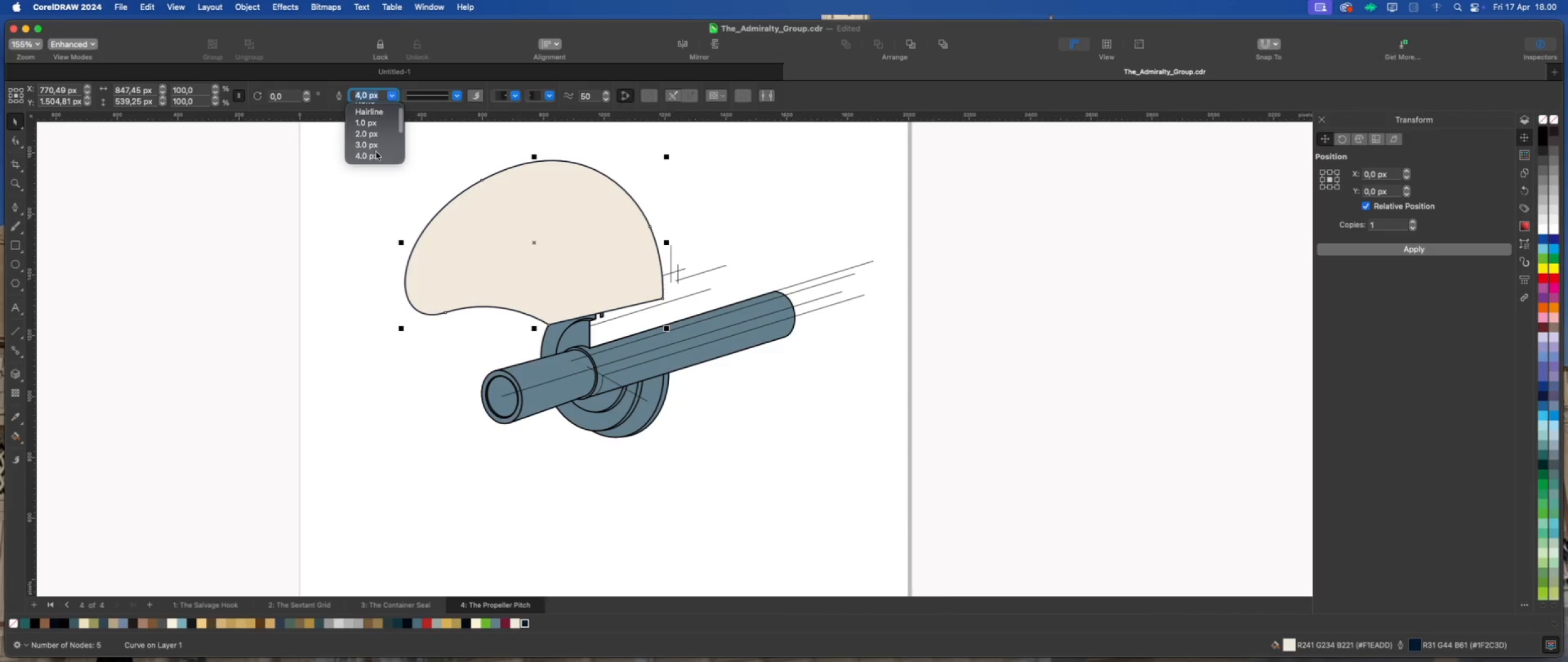 
scroll: coordinate [375, 156], scroll_direction: down, amount: 4.0
 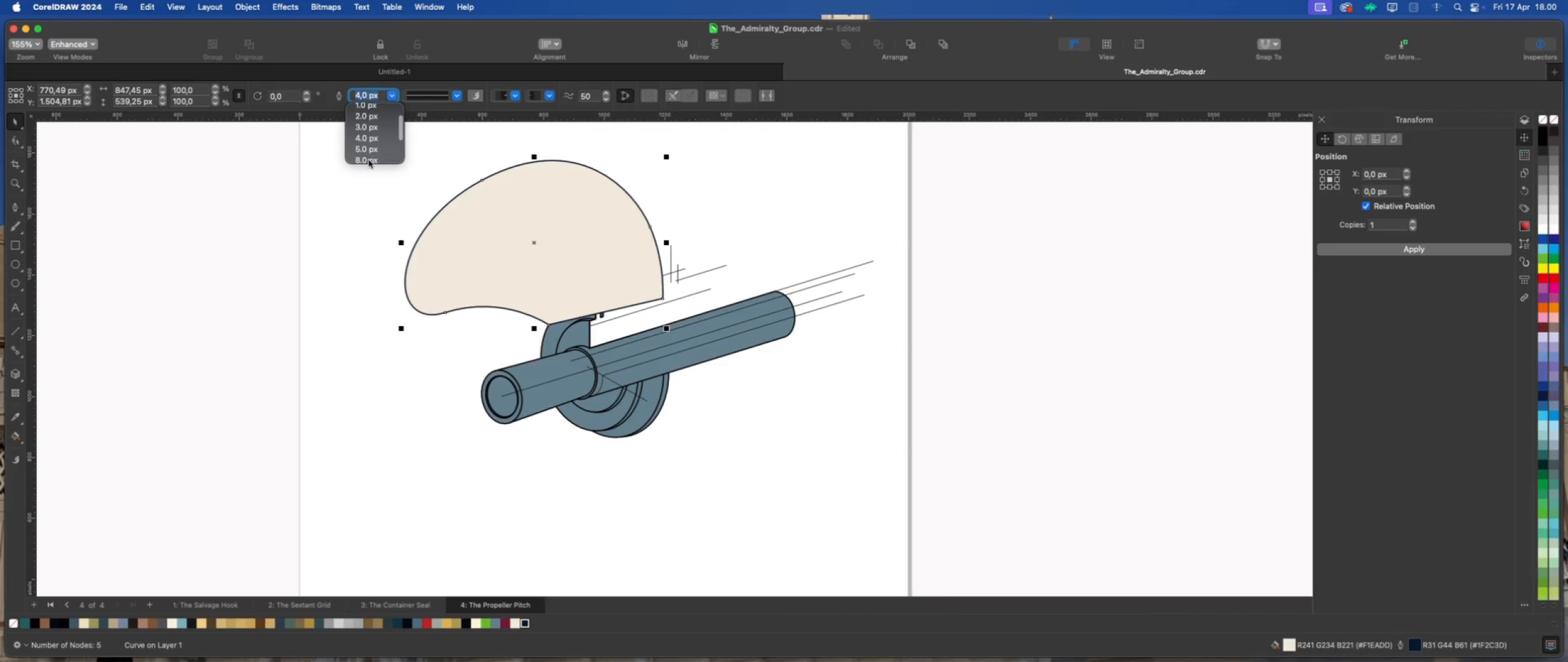 
left_click([368, 160])
 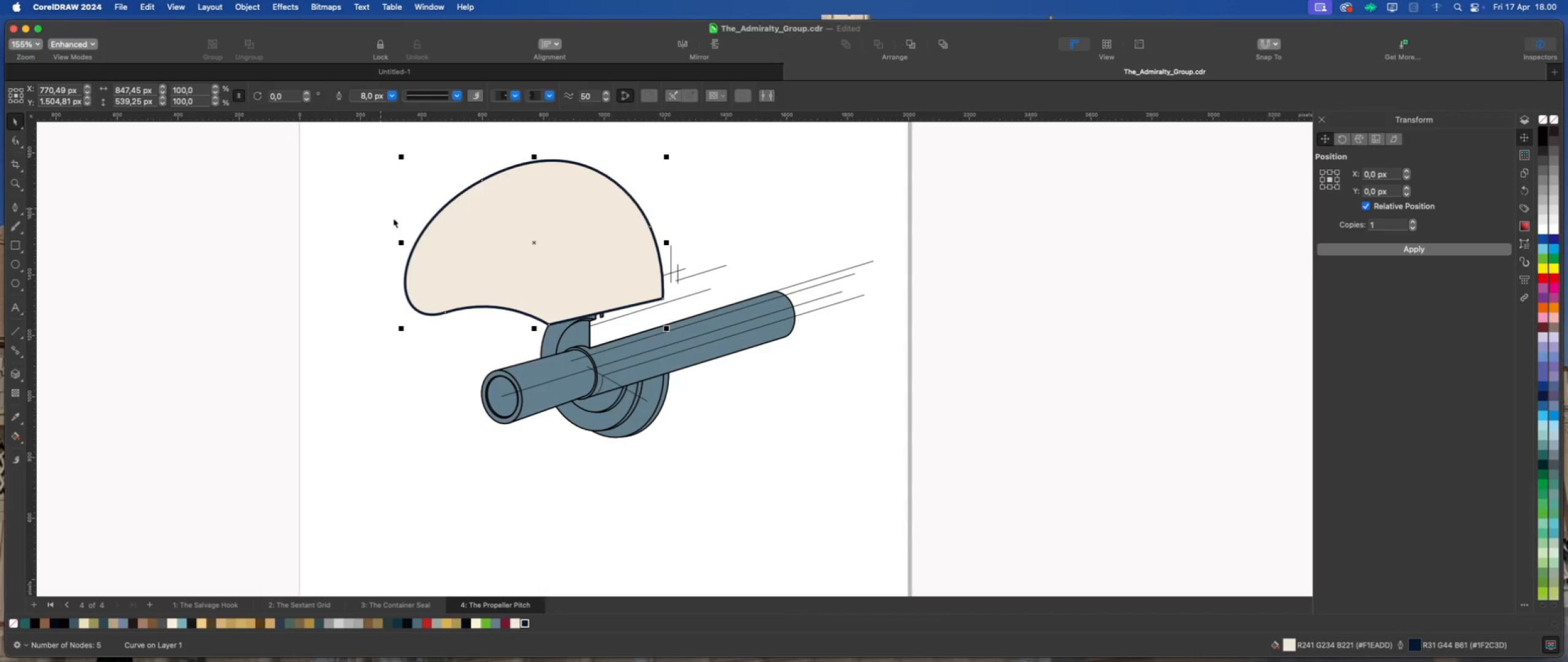 
right_click([517, 249])
 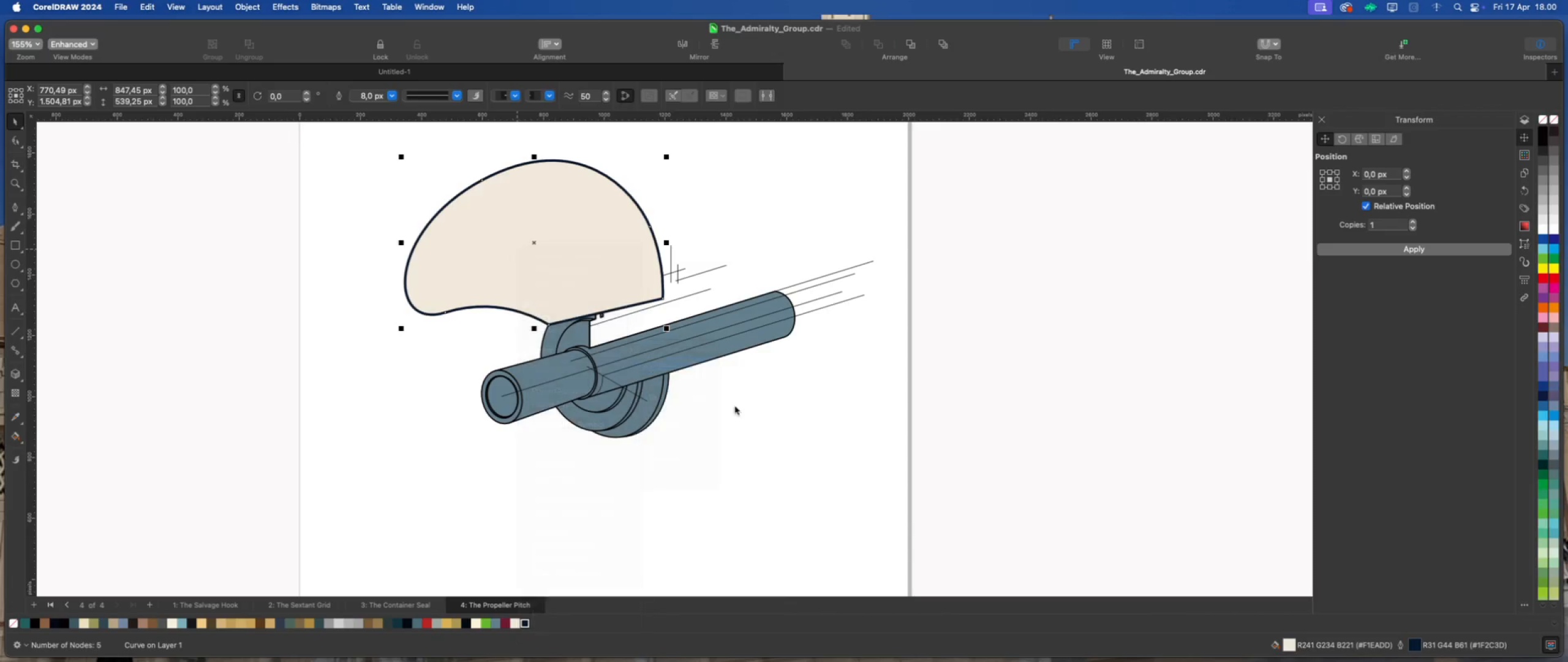 
left_click([775, 413])
 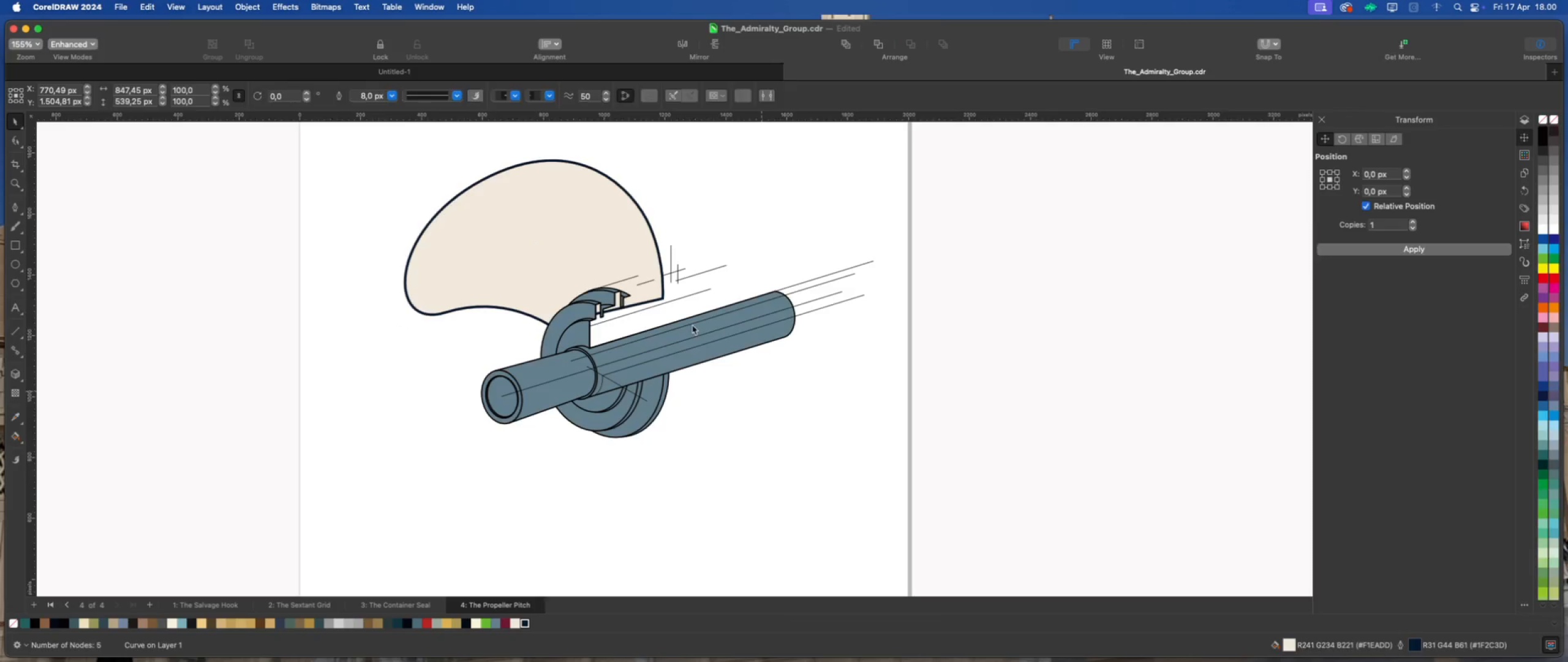 
scroll: coordinate [601, 351], scroll_direction: down, amount: 2.0
 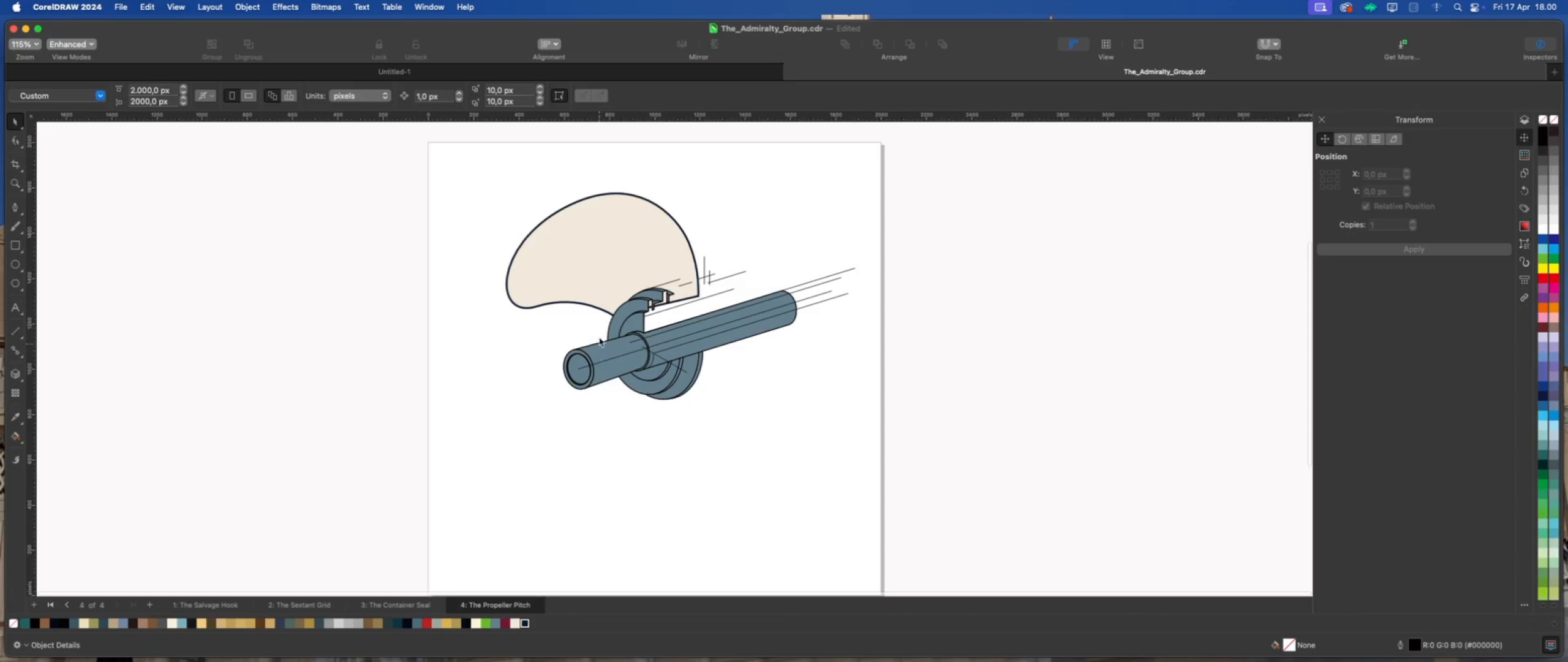 
scroll: coordinate [595, 281], scroll_direction: up, amount: 1.0
 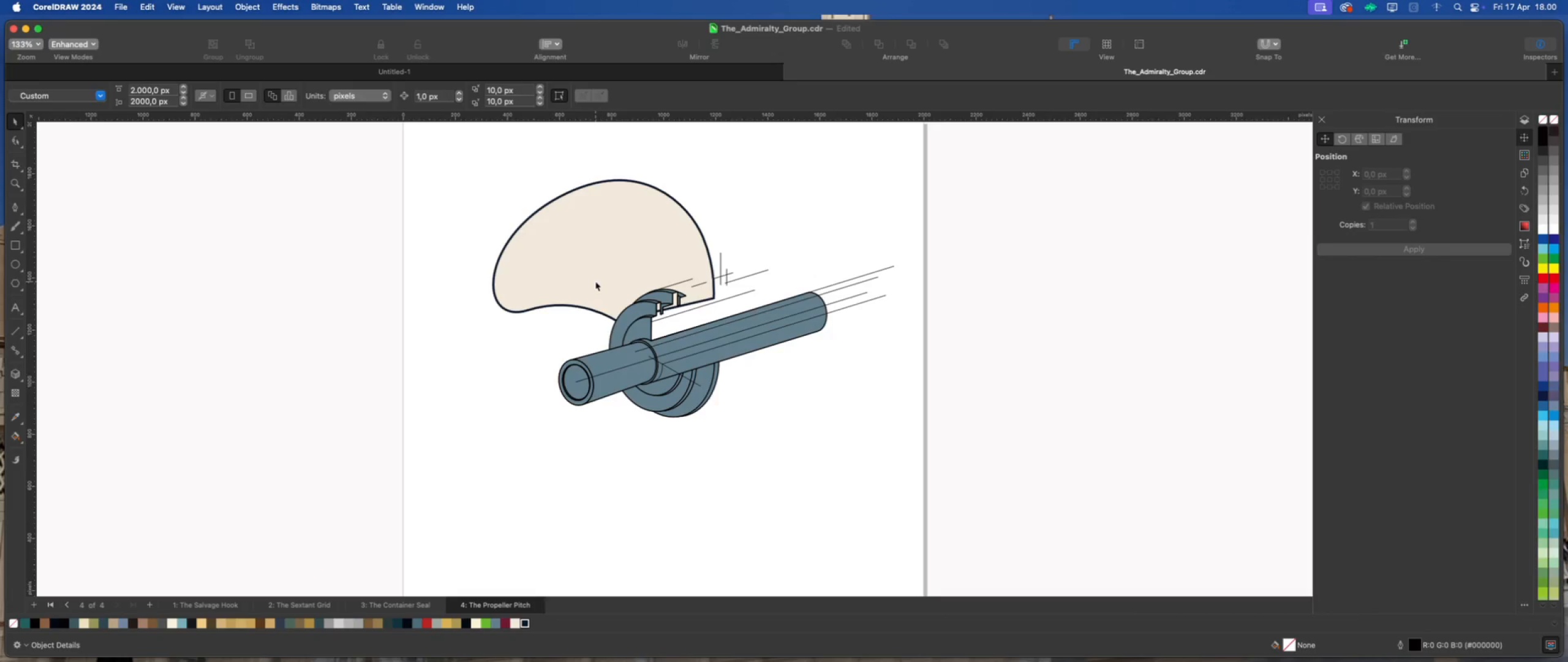 
scroll: coordinate [657, 383], scroll_direction: down, amount: 3.0
 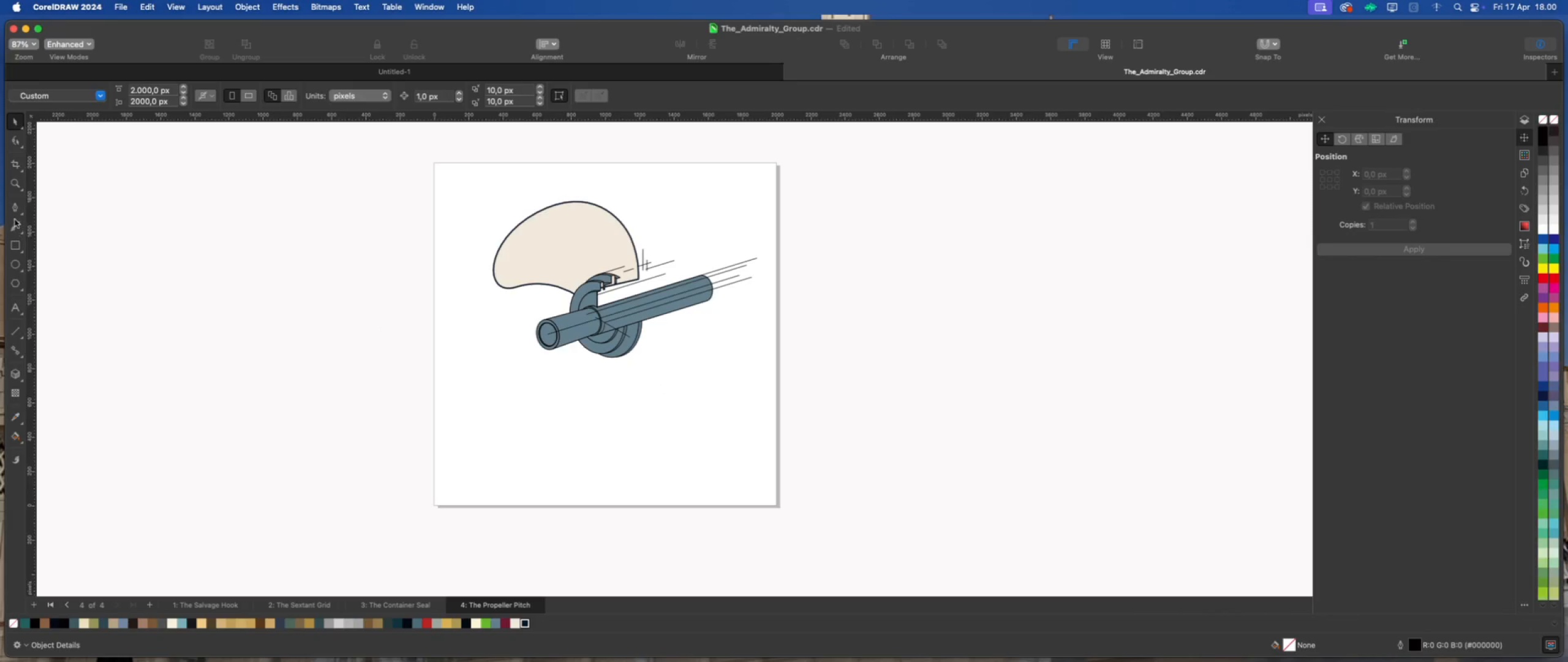 
left_click([15, 209])
 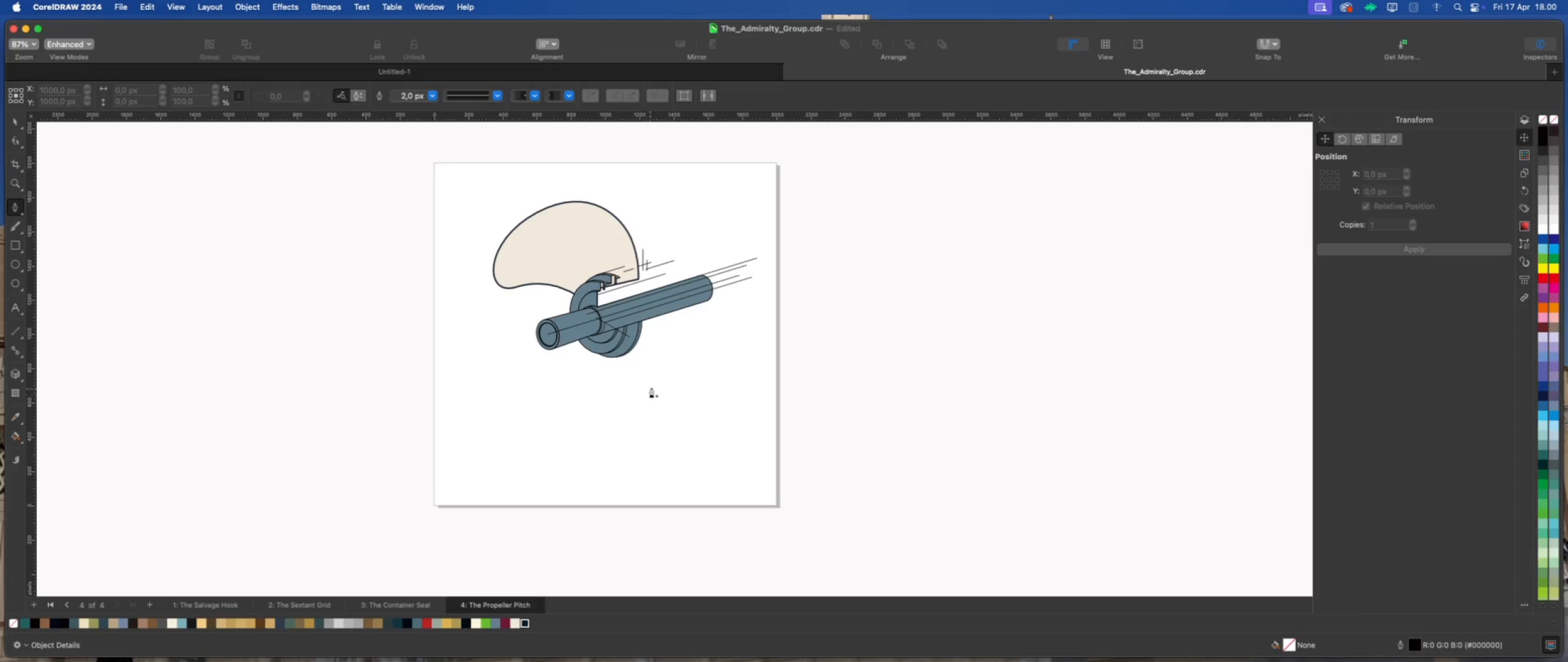 
mouse_move([587, 357])
 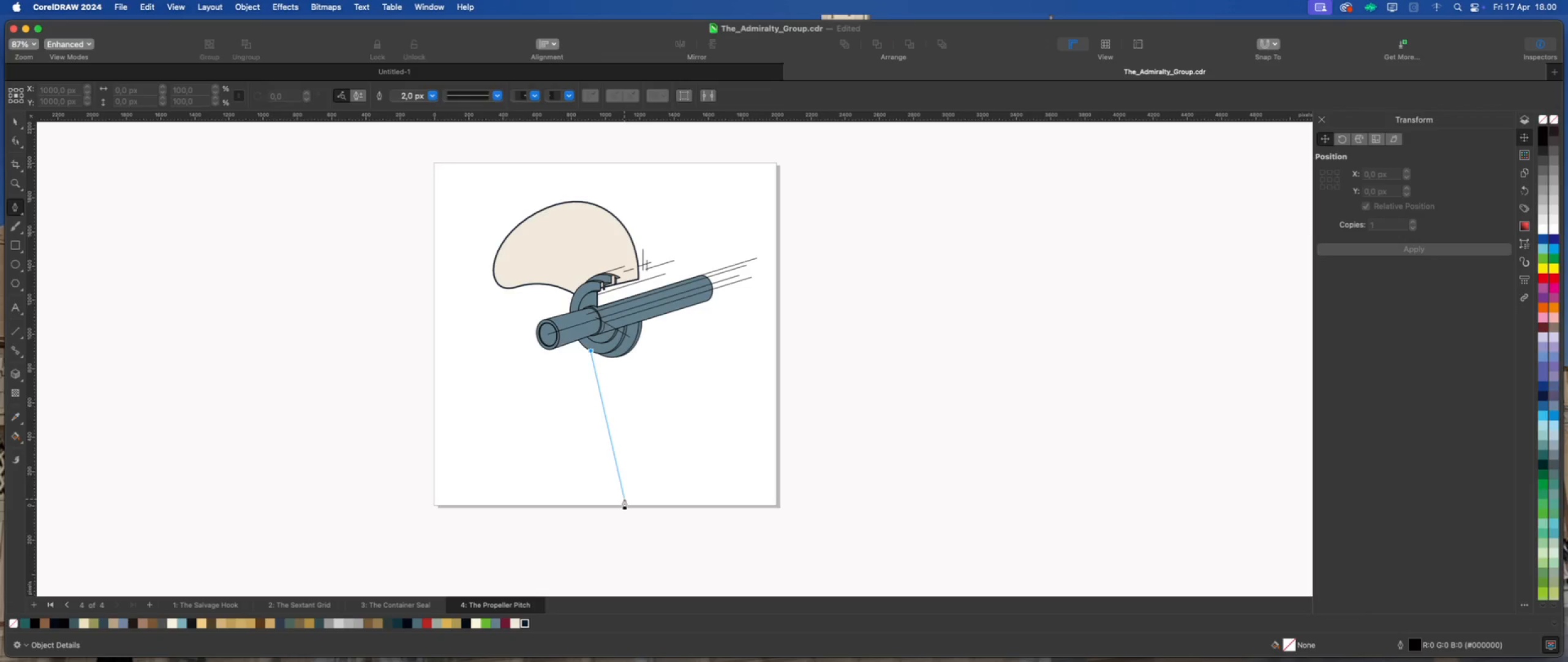 
scroll: coordinate [562, 370], scroll_direction: down, amount: 2.0
 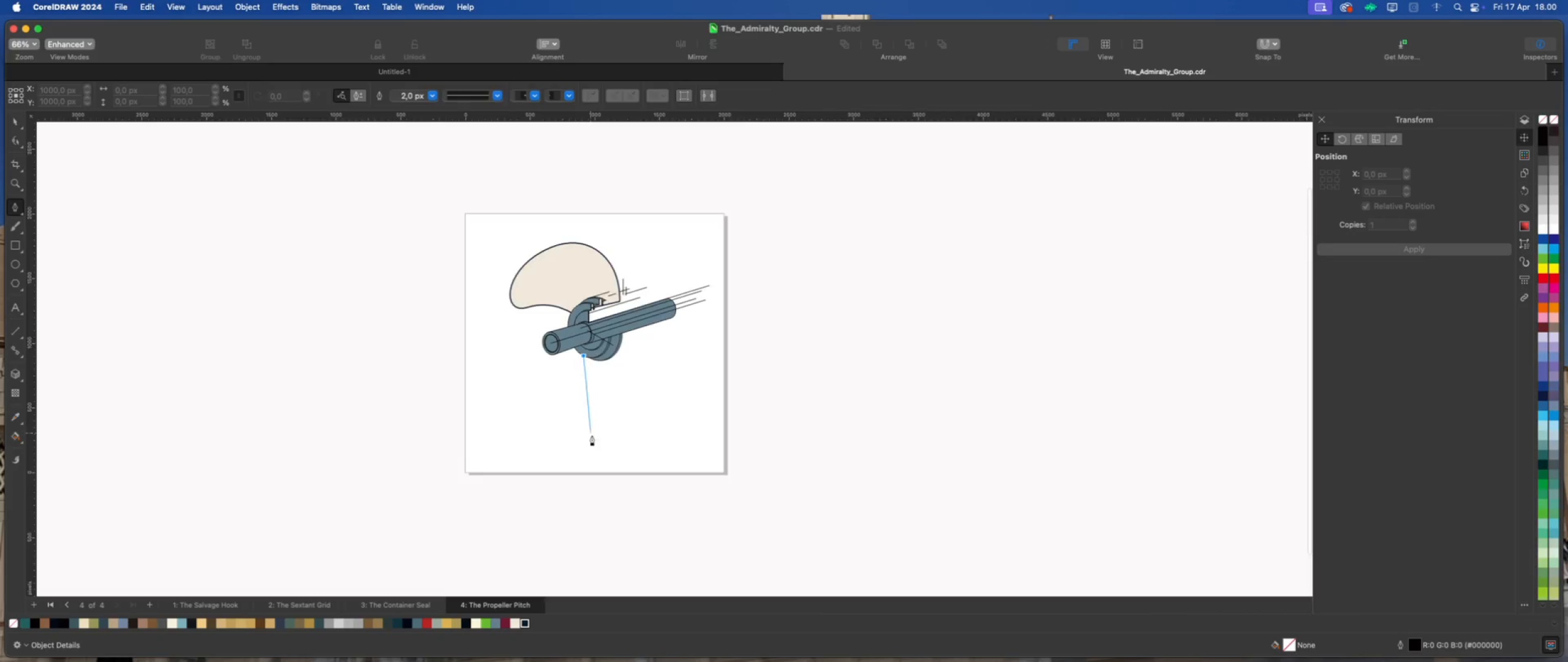 
scroll: coordinate [593, 436], scroll_direction: up, amount: 1.0
 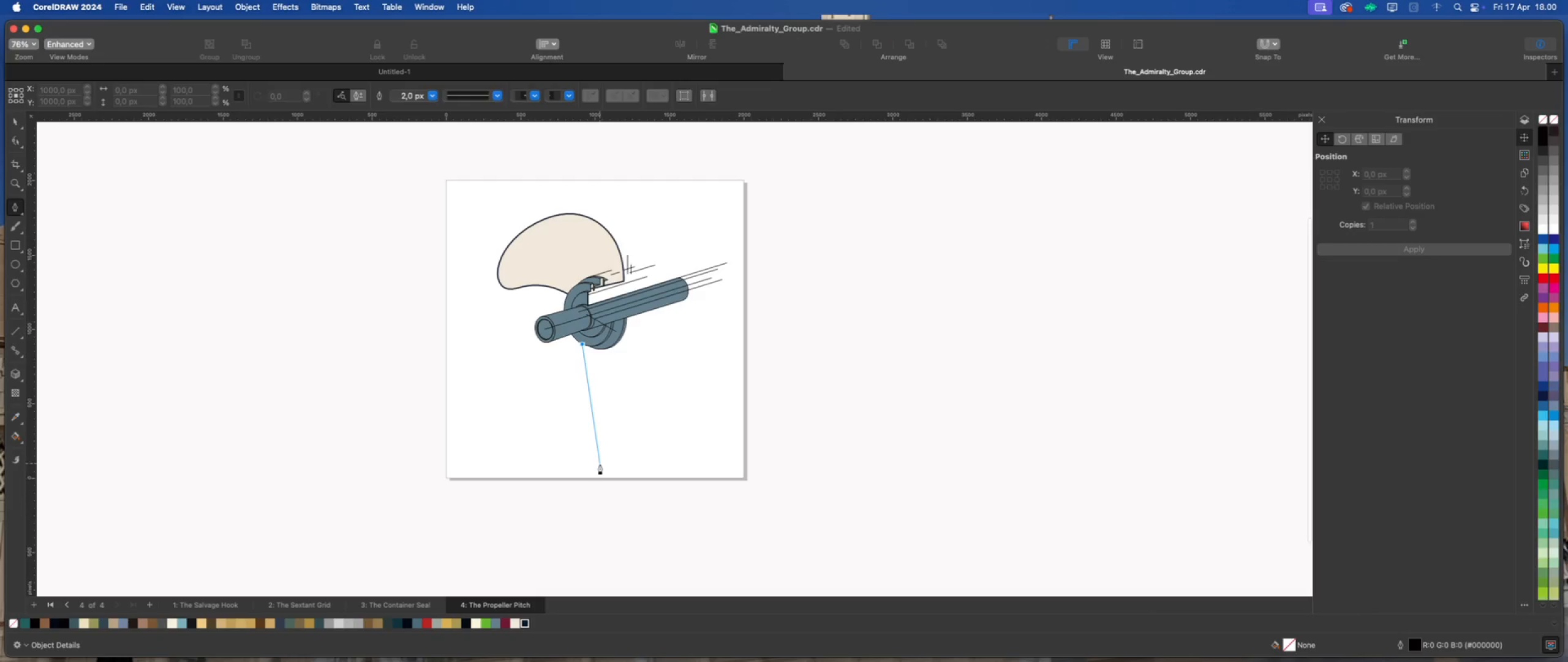 
left_click_drag(start_coordinate=[600, 464], to_coordinate=[640, 527])
 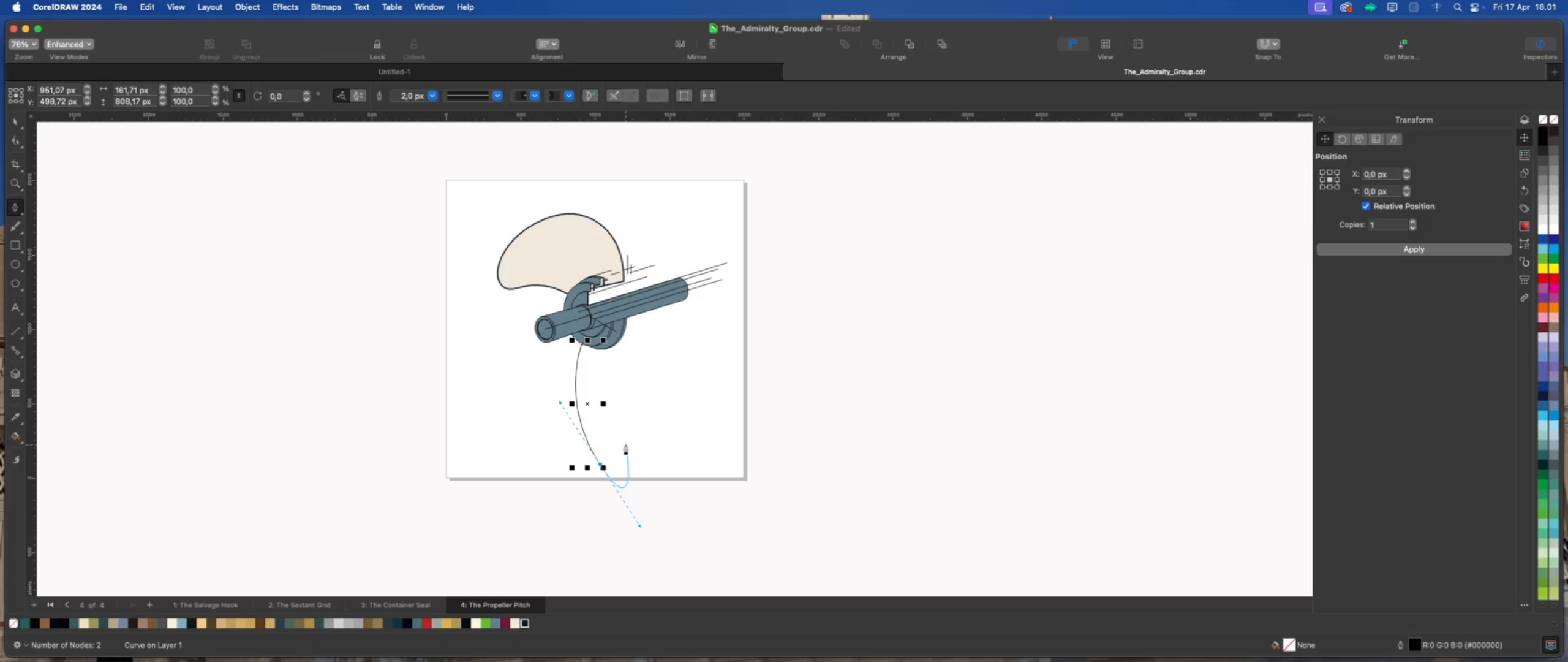 
wait(7.78)
 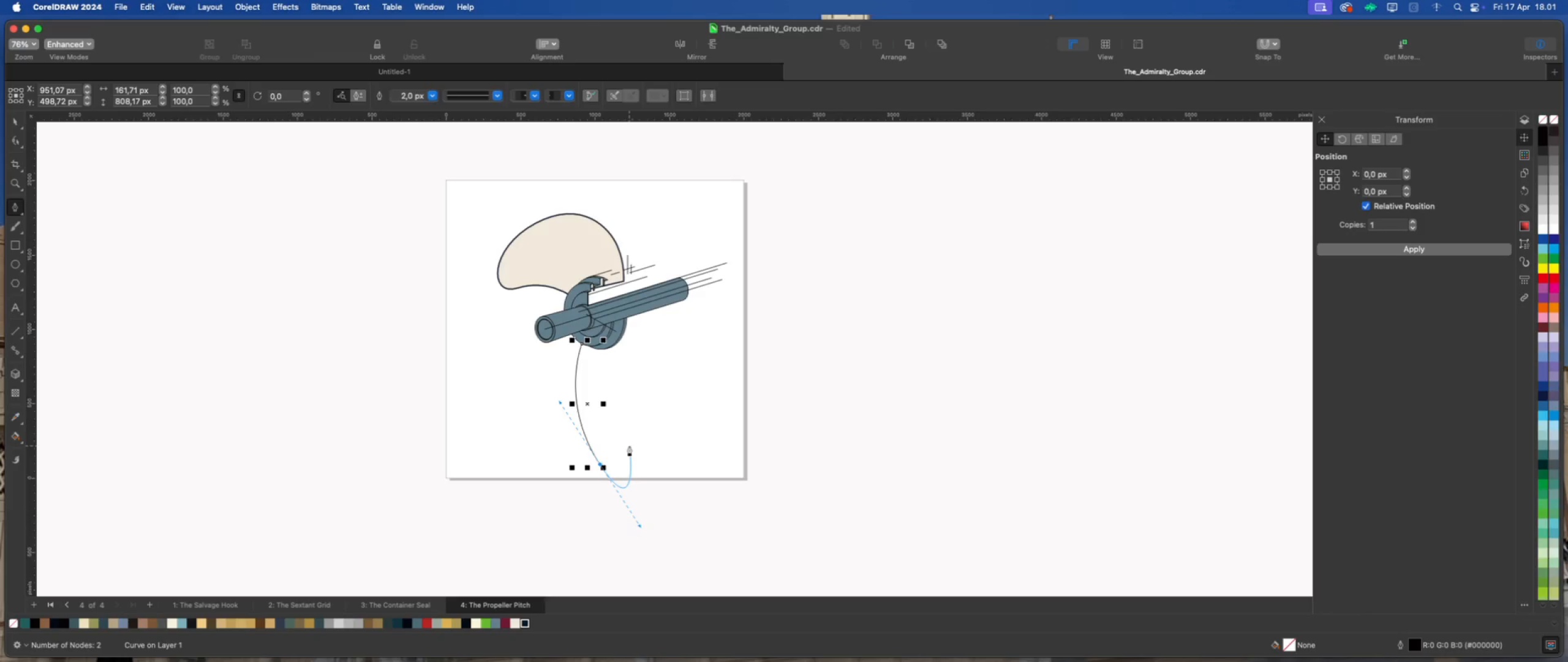 
left_click_drag(start_coordinate=[629, 441], to_coordinate=[624, 434])
 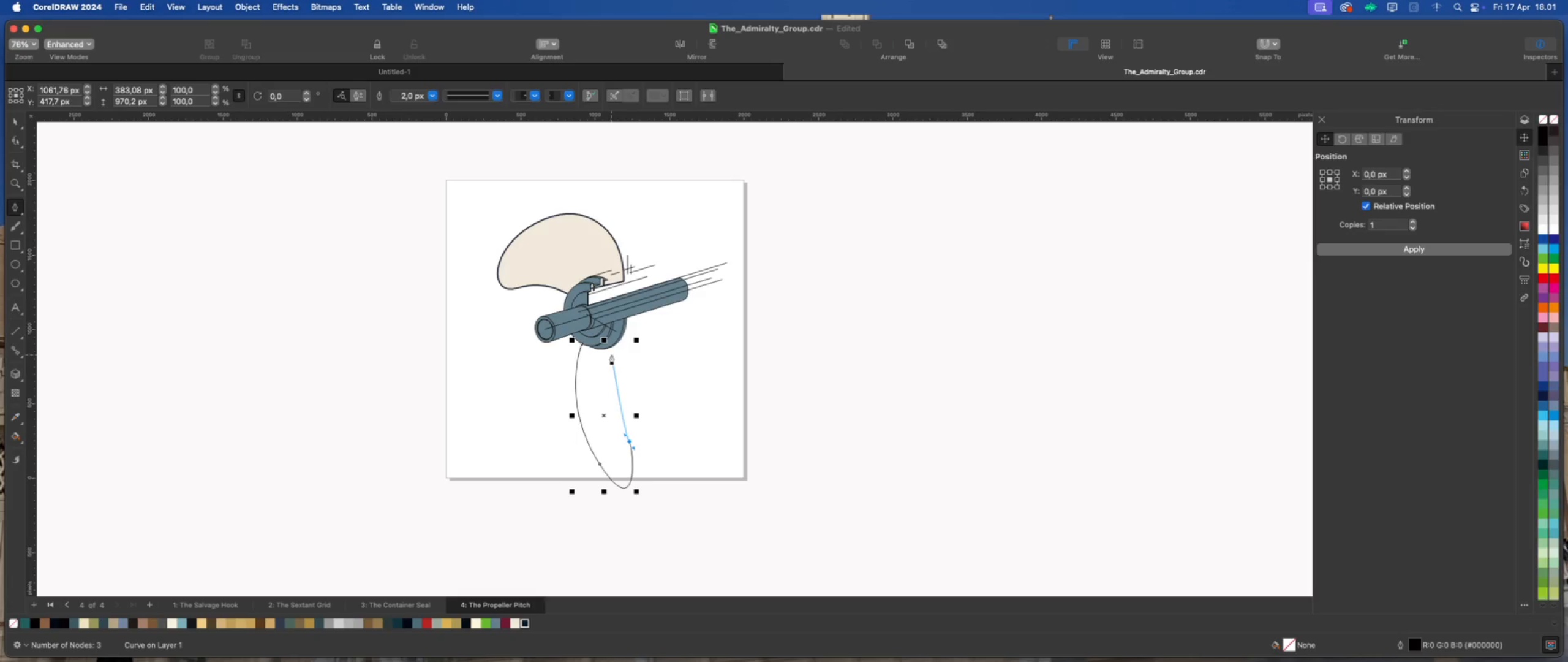 
wait(9.18)
 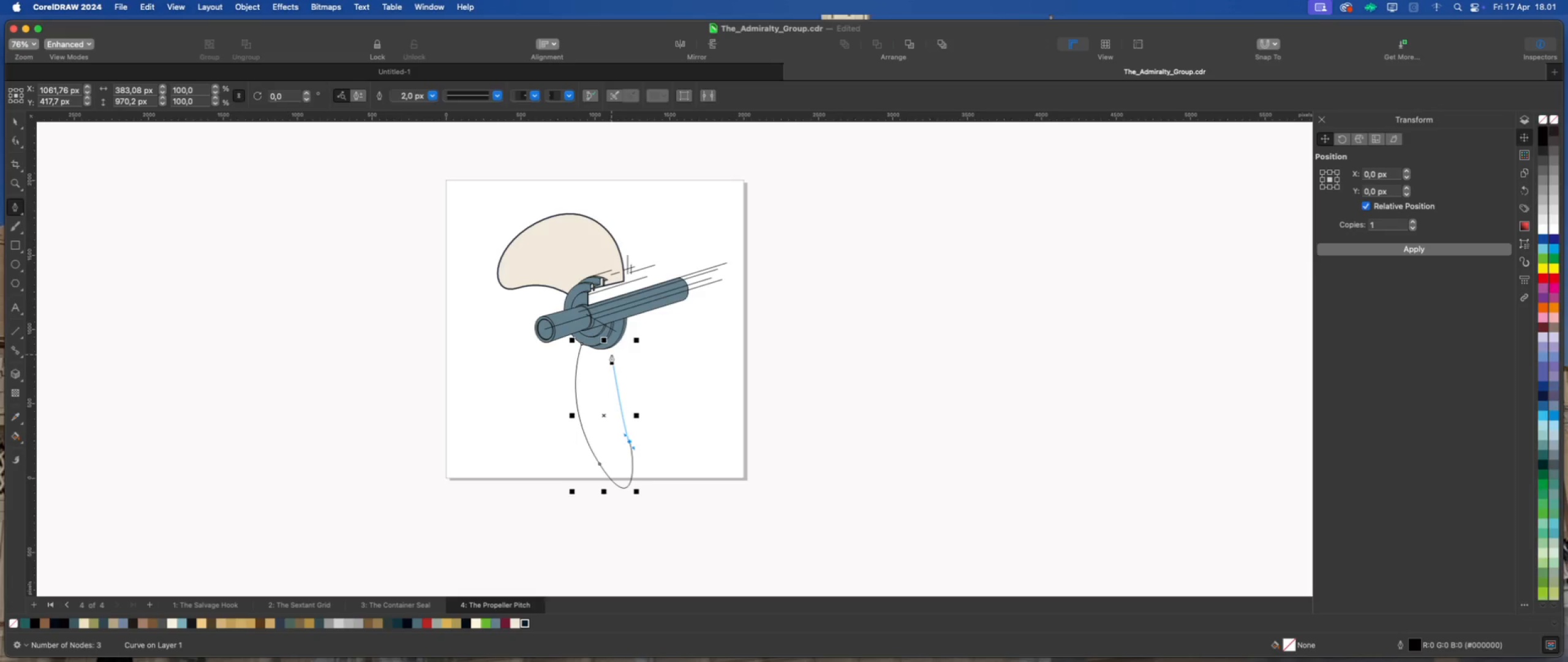 
left_click_drag(start_coordinate=[630, 342], to_coordinate=[654, 293])
 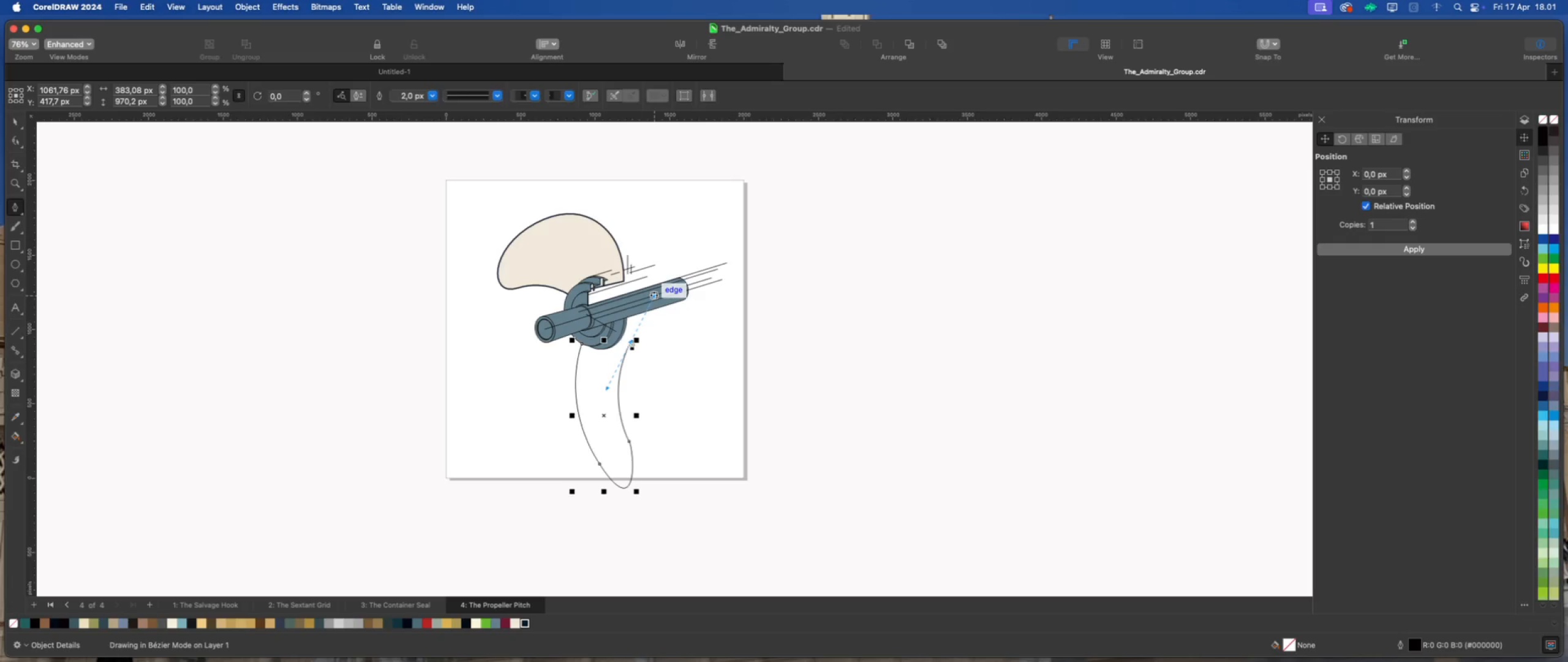 
scroll: coordinate [630, 342], scroll_direction: up, amount: 1.0
 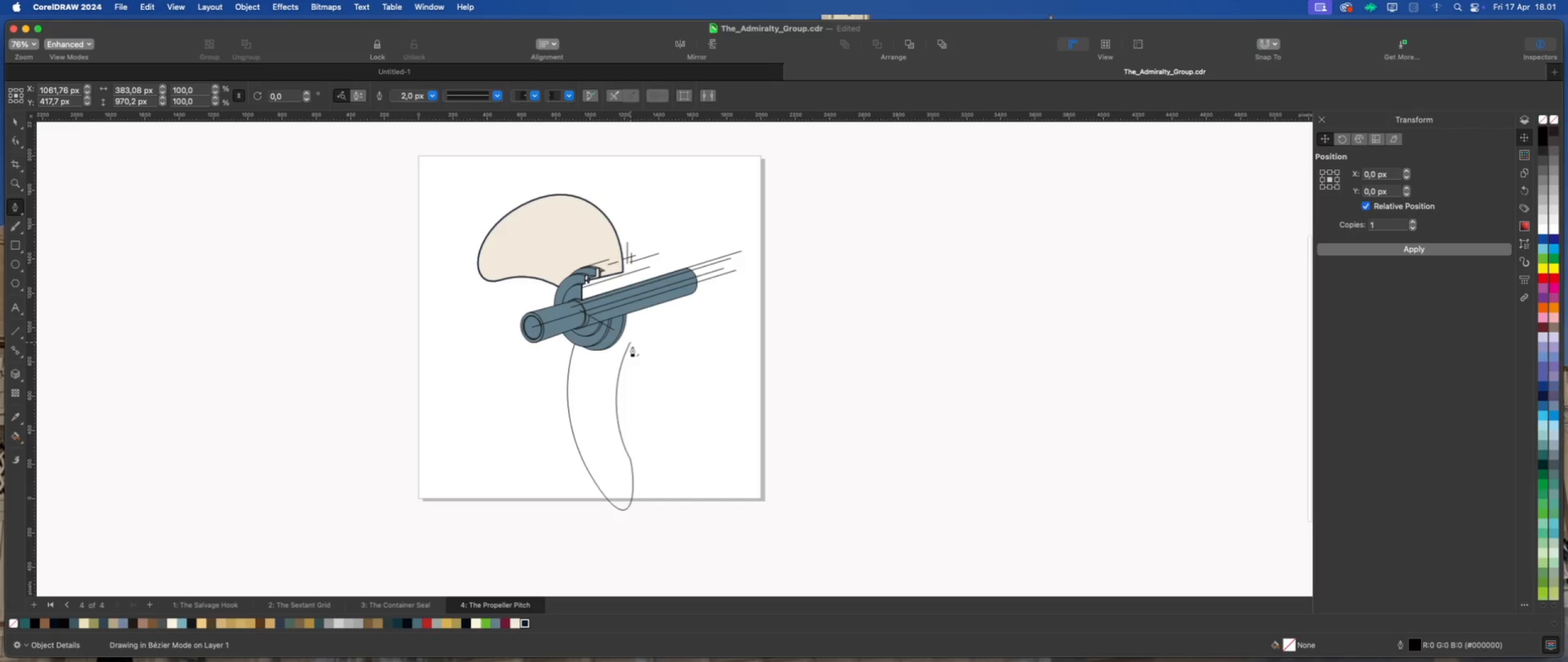 
hold_key(key=OptionLeft, duration=1.45)
left_click([630, 342])
 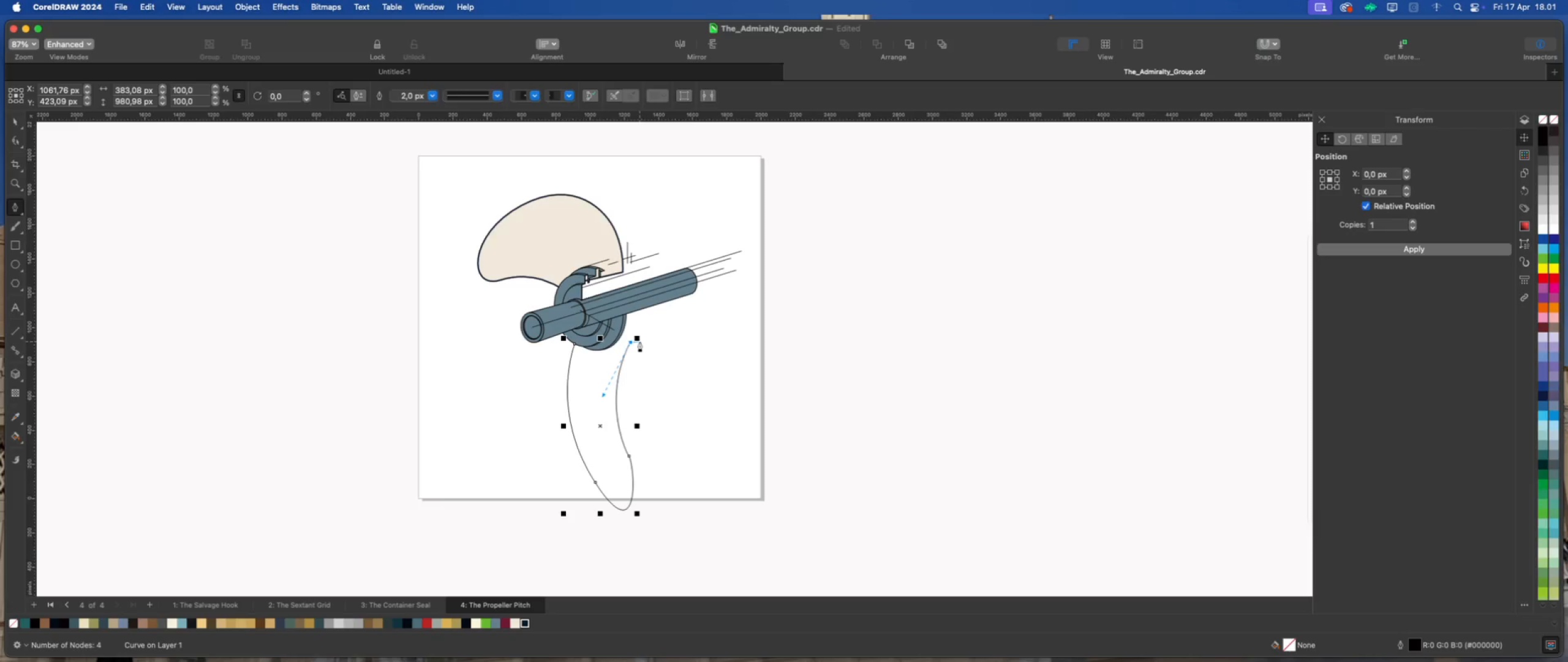 
left_click([639, 341])
 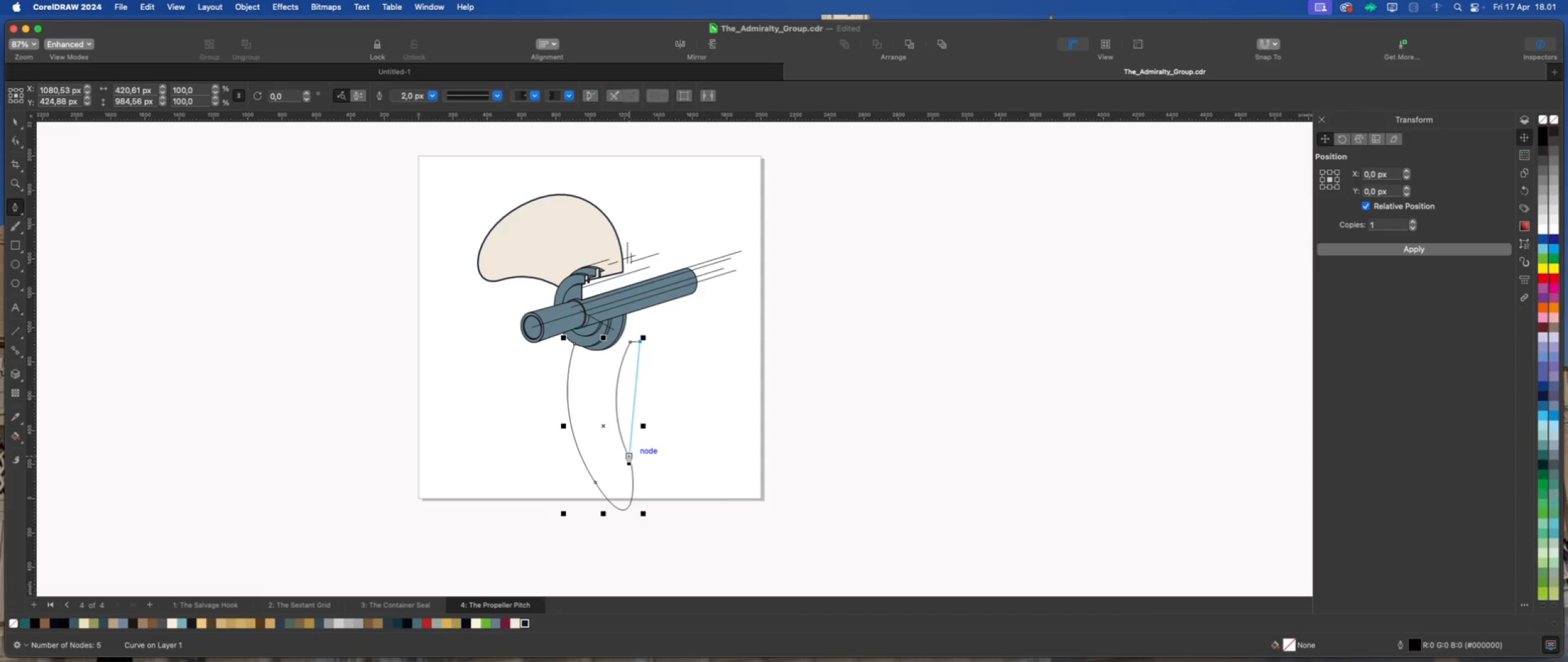 
wait(5.24)
 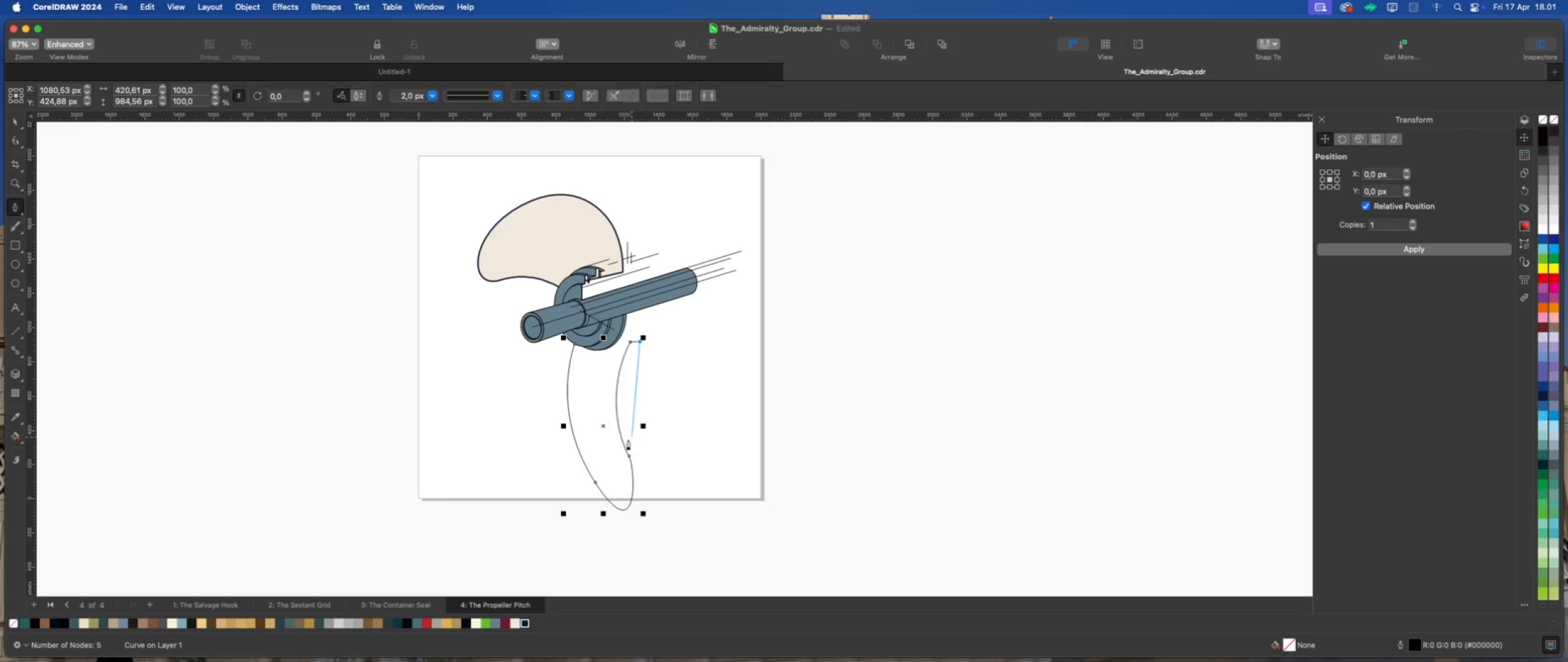 
scroll: coordinate [625, 436], scroll_direction: up, amount: 3.0
 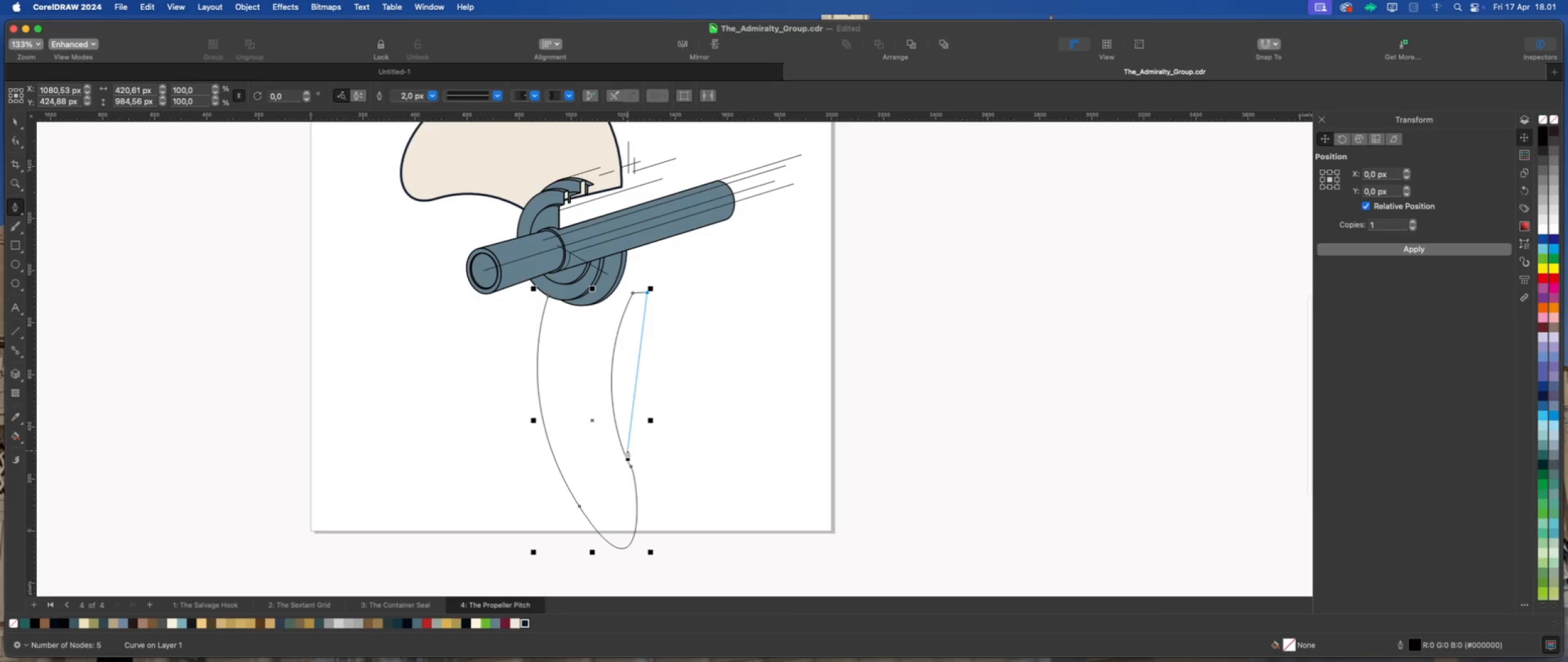 
left_click_drag(start_coordinate=[627, 451], to_coordinate=[658, 554])
 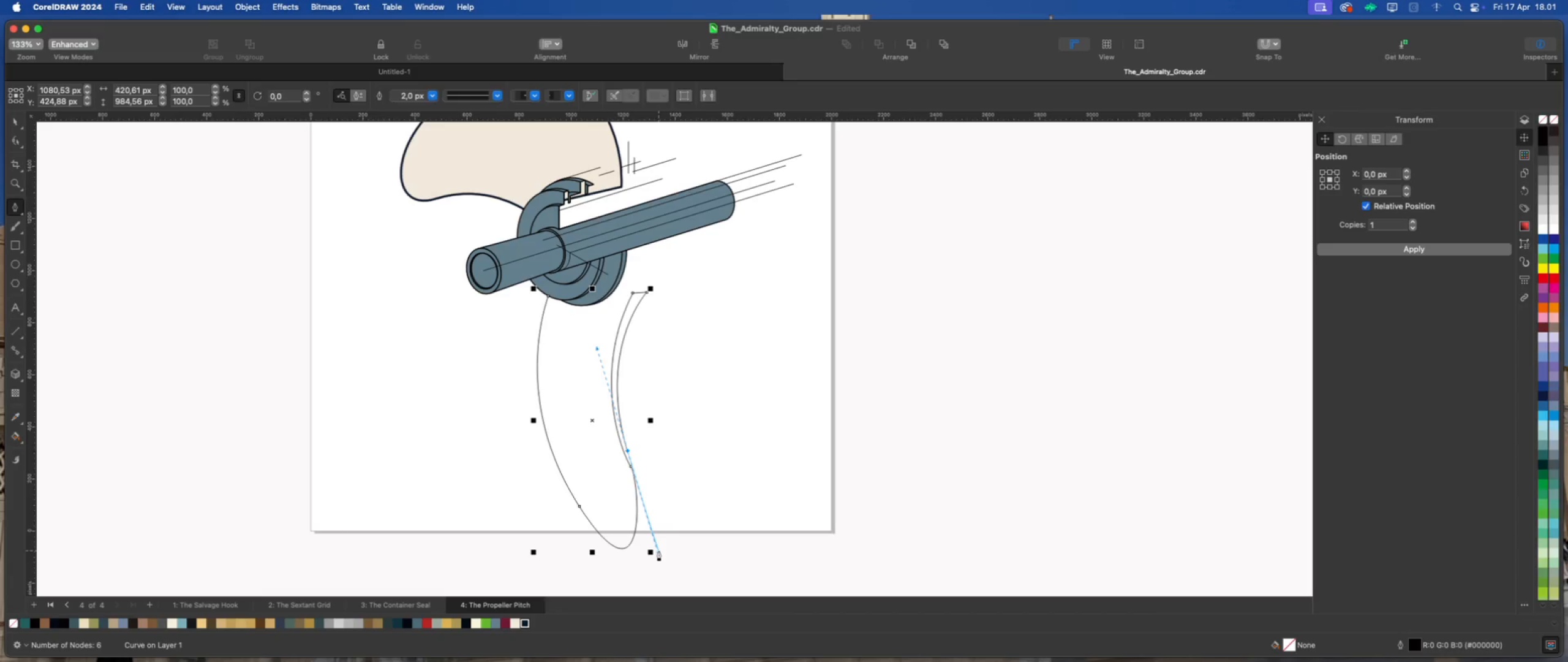 
key(Meta+Z)
 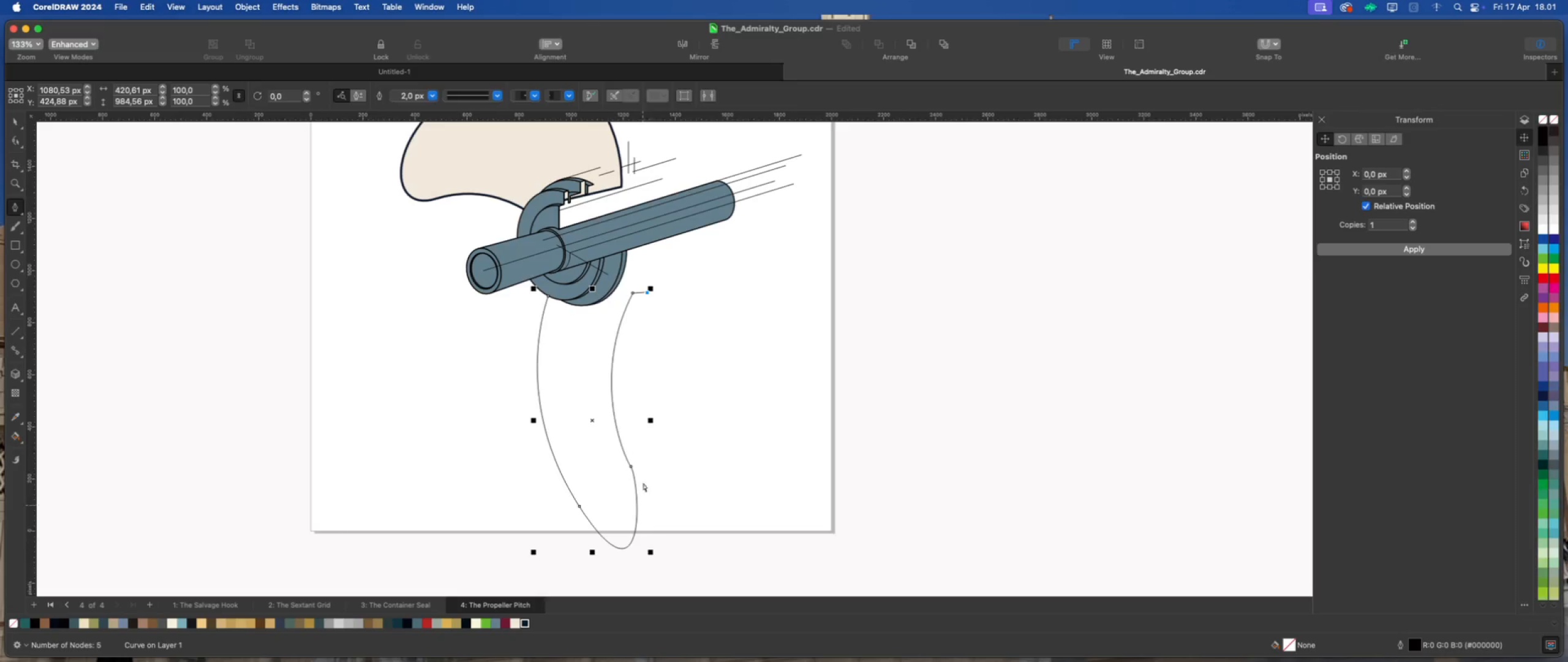 
key(Meta+Z)
 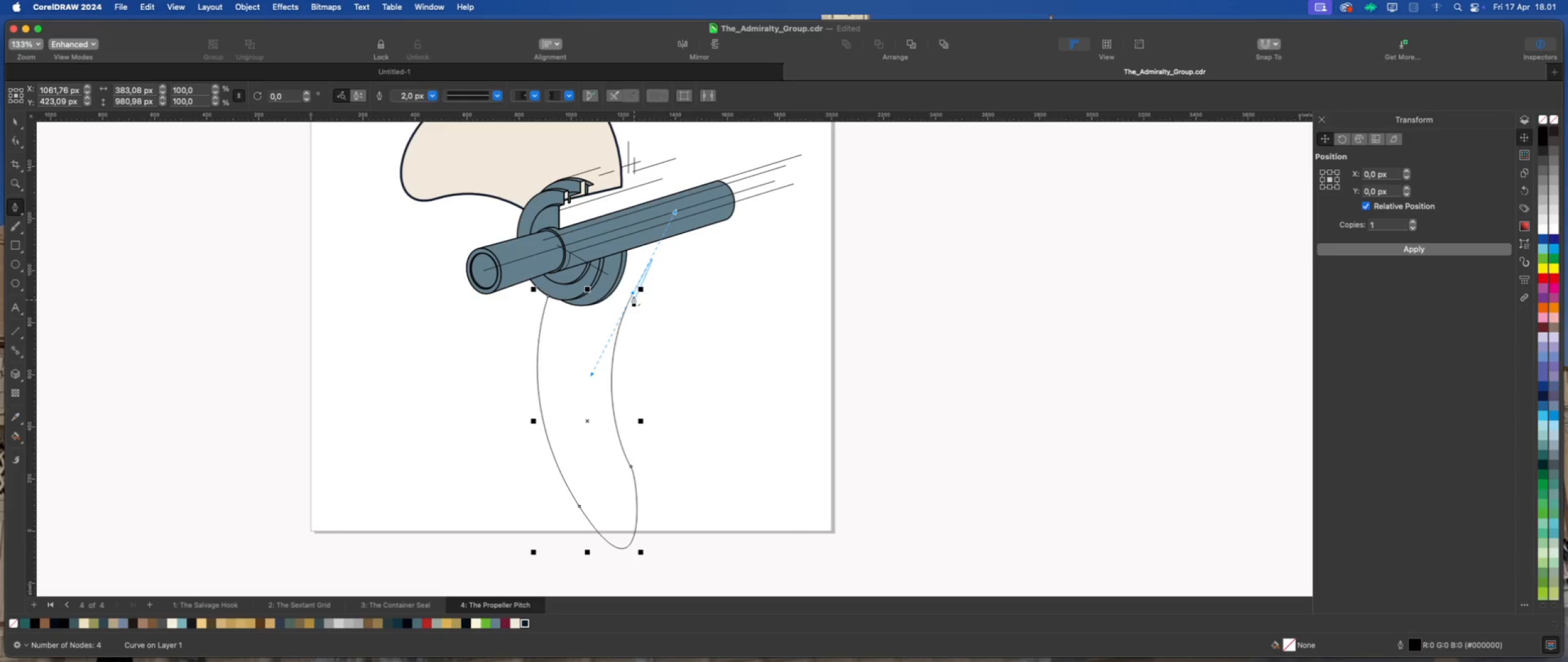 
hold_key(key=OptionLeft, duration=0.8)
left_click([633, 292])
 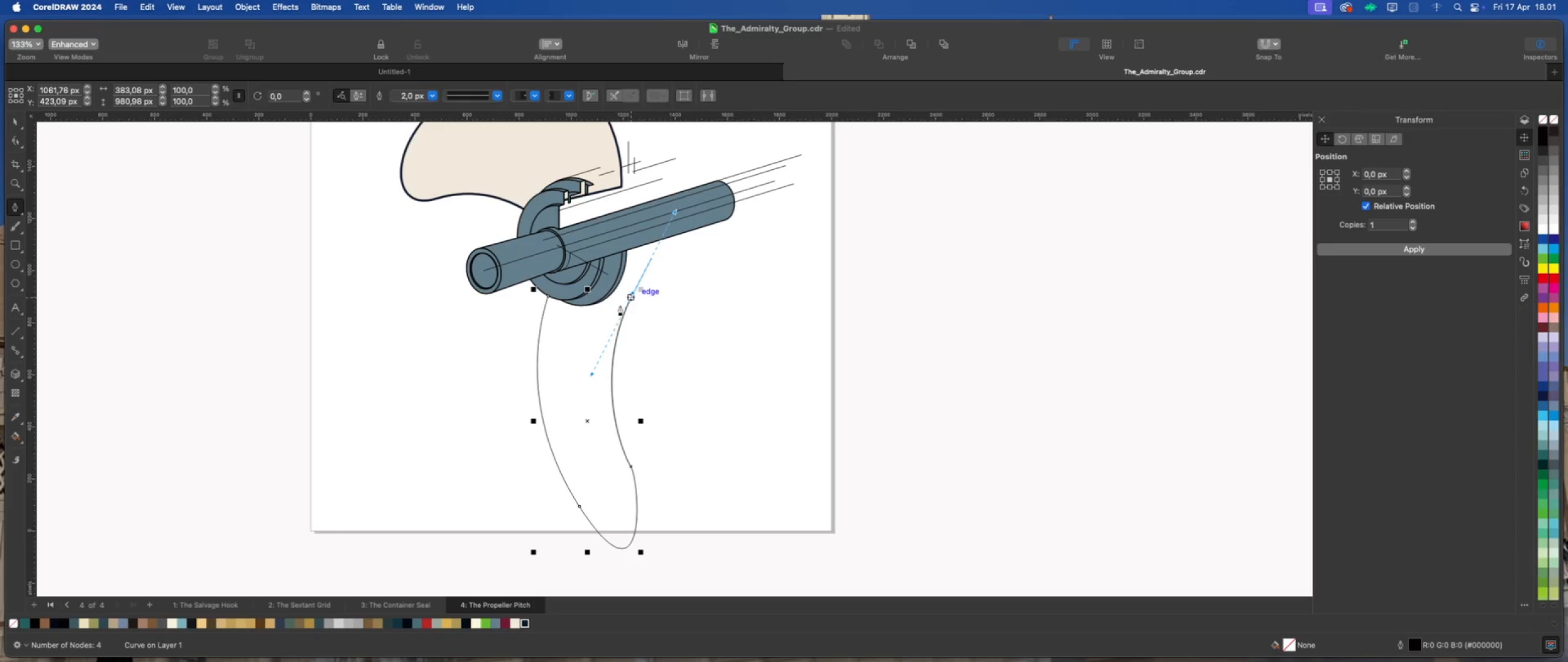 
scroll: coordinate [619, 299], scroll_direction: up, amount: 1.0
 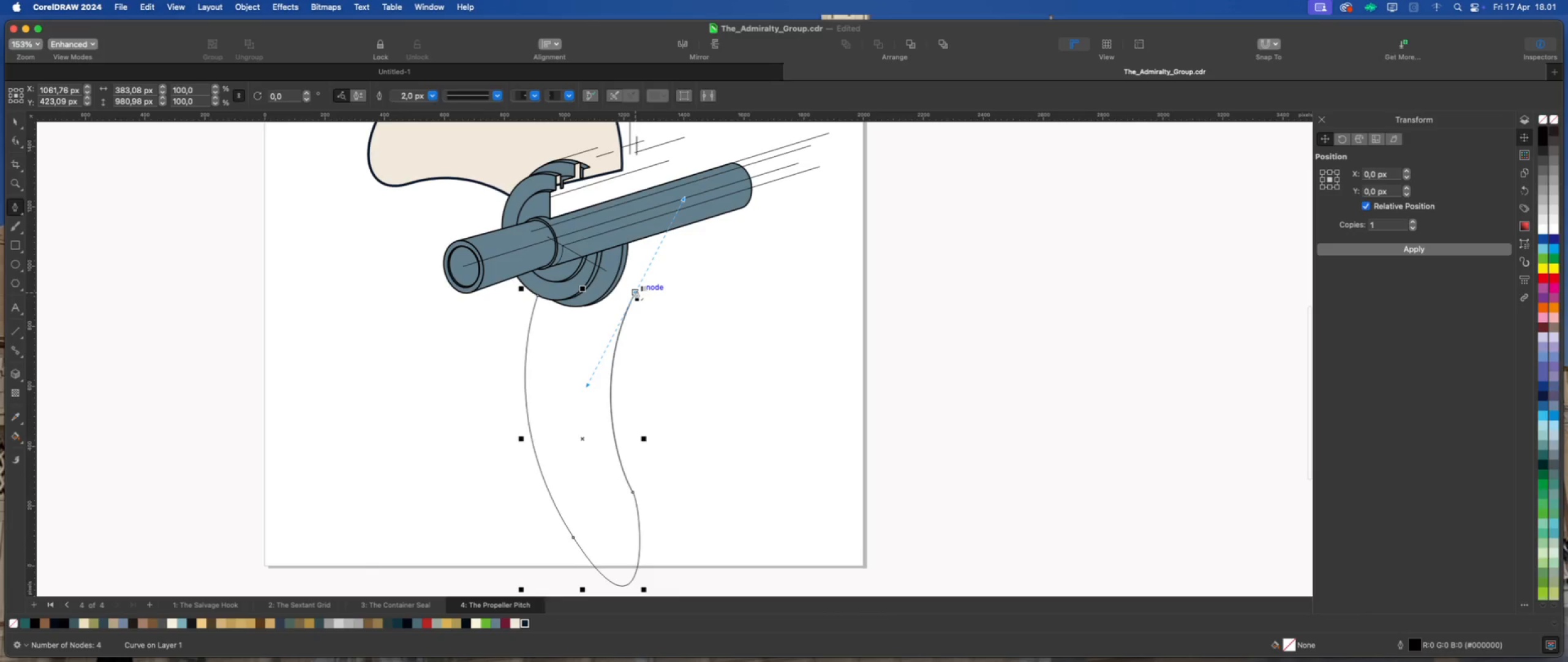 
hold_key(key=OptionLeft, duration=1.24)
left_click([635, 291])
 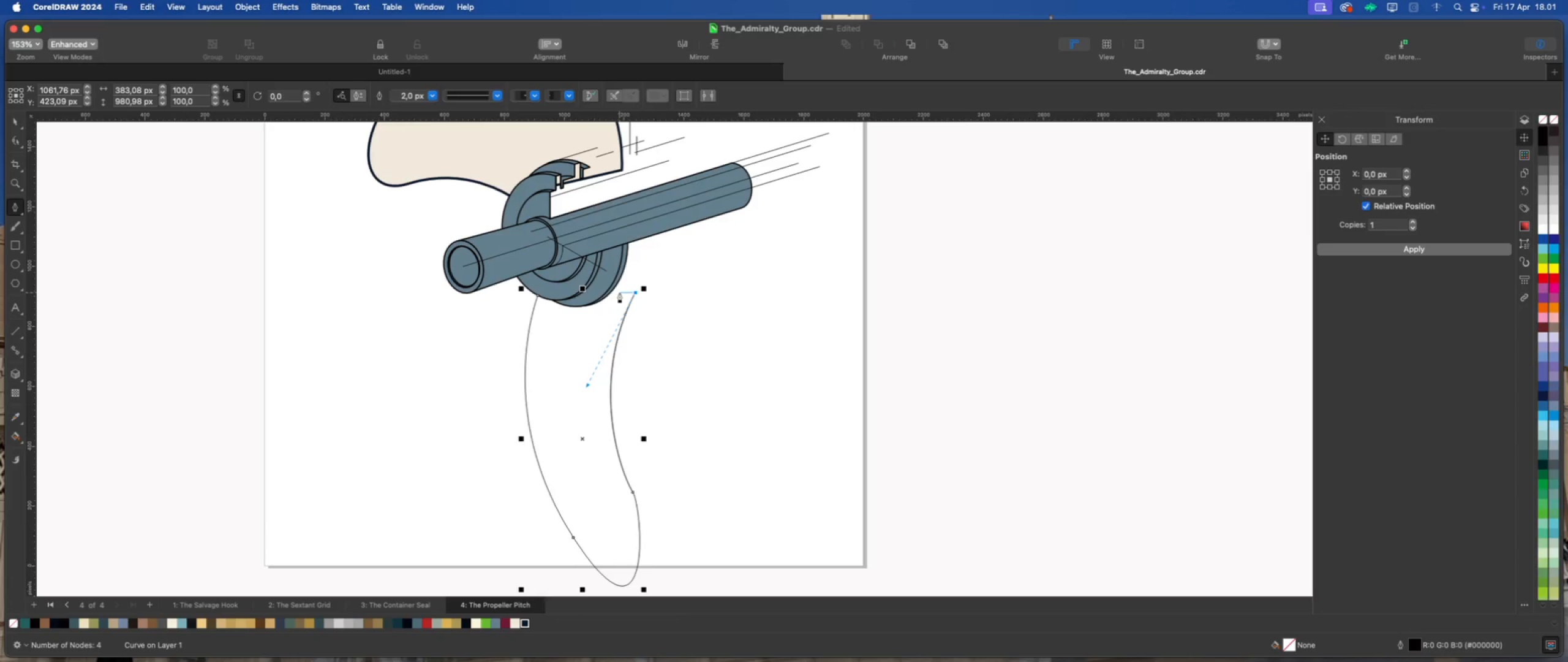 
left_click([620, 296])
 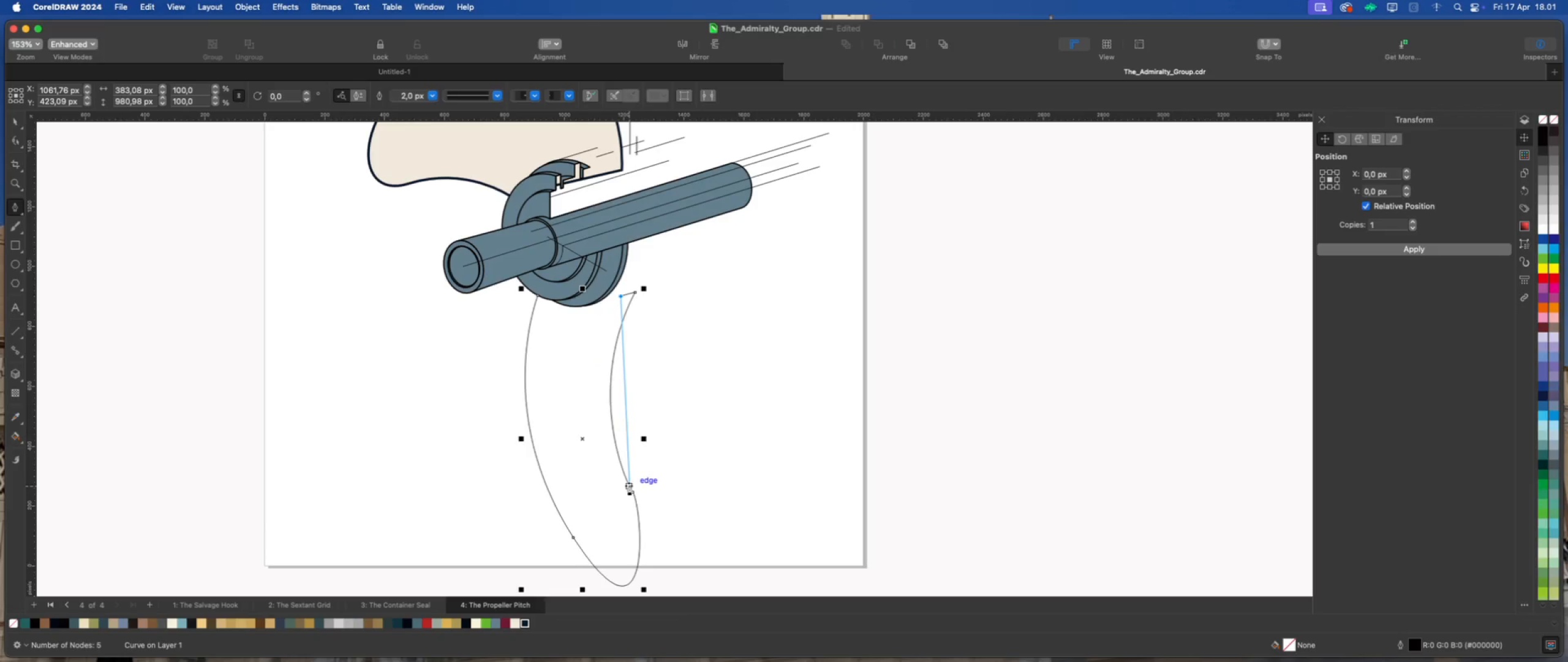 
left_click_drag(start_coordinate=[629, 485], to_coordinate=[679, 565])
 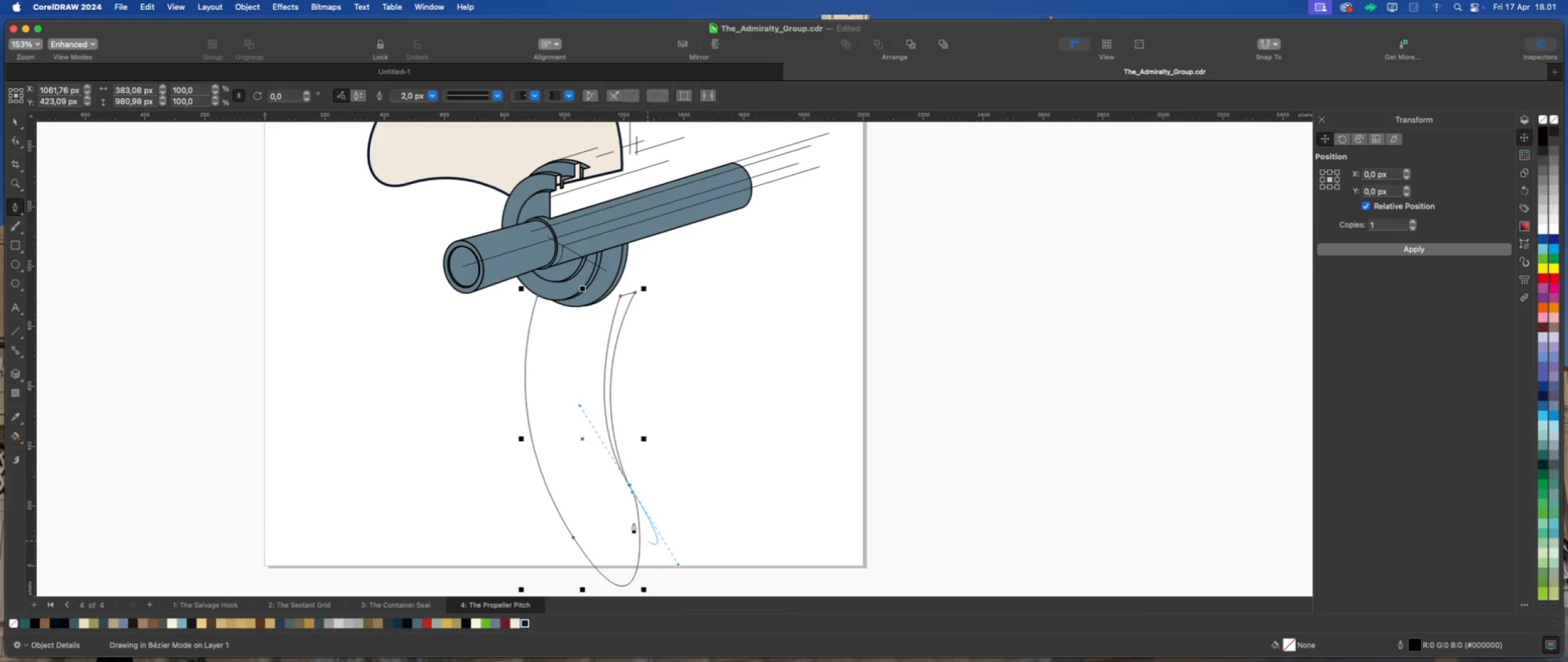 
hold_key(key=OptionLeft, duration=1.48)
left_click([627, 484])
 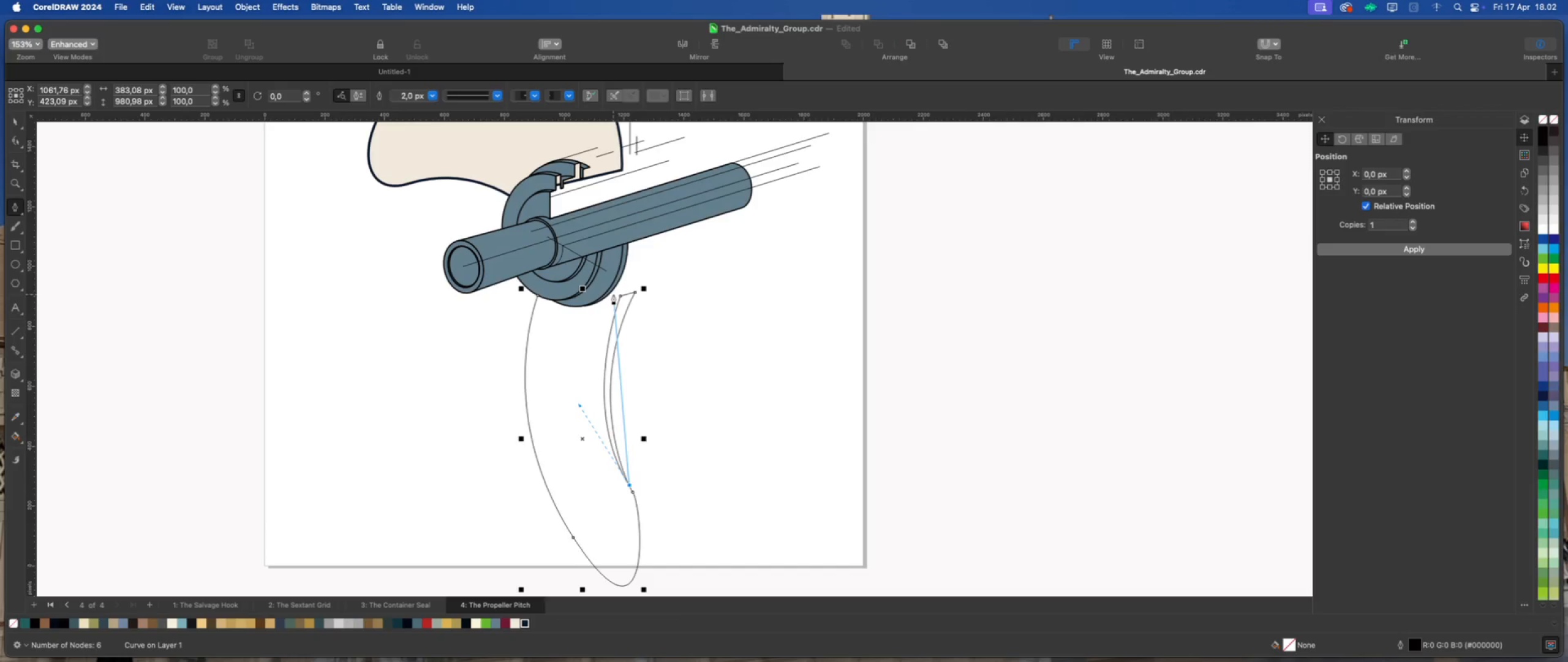 
left_click_drag(start_coordinate=[613, 295], to_coordinate=[654, 176])
 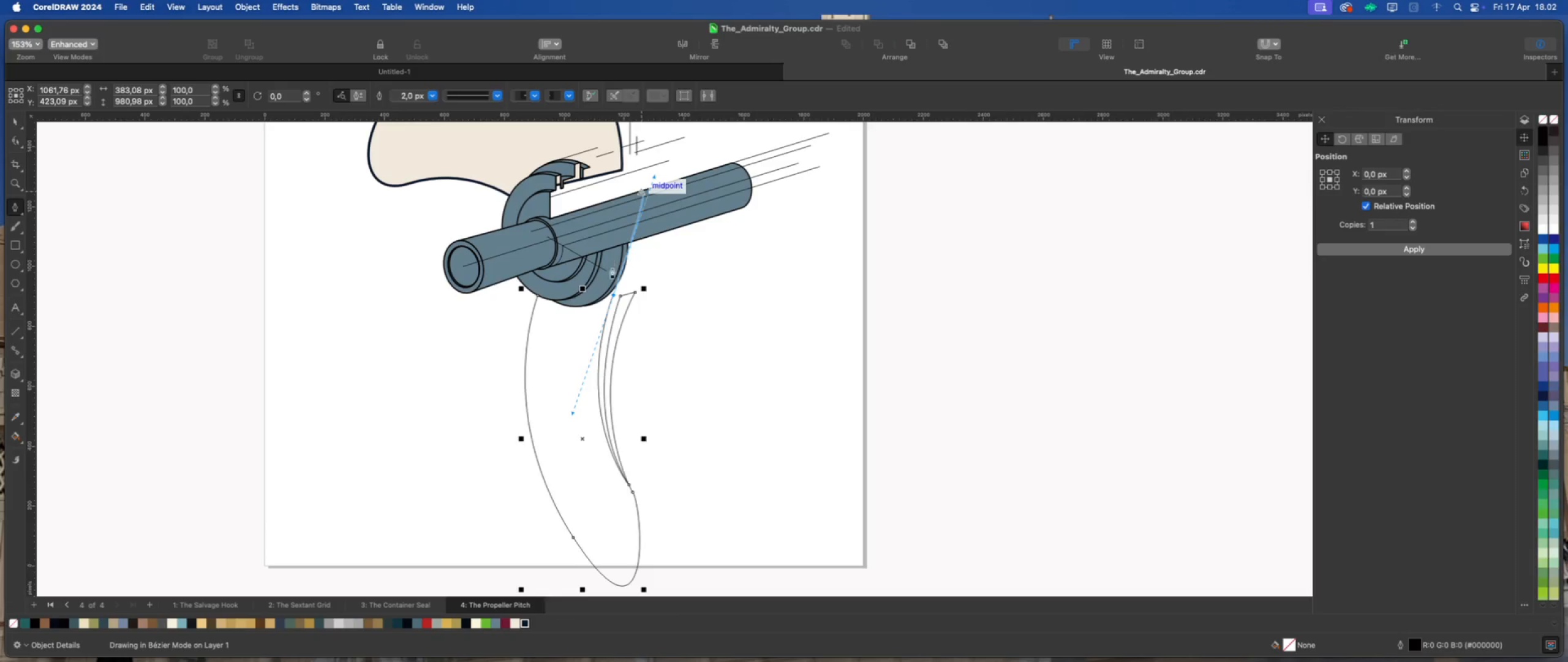 
hold_key(key=OptionLeft, duration=1.18)
left_click([613, 293])
 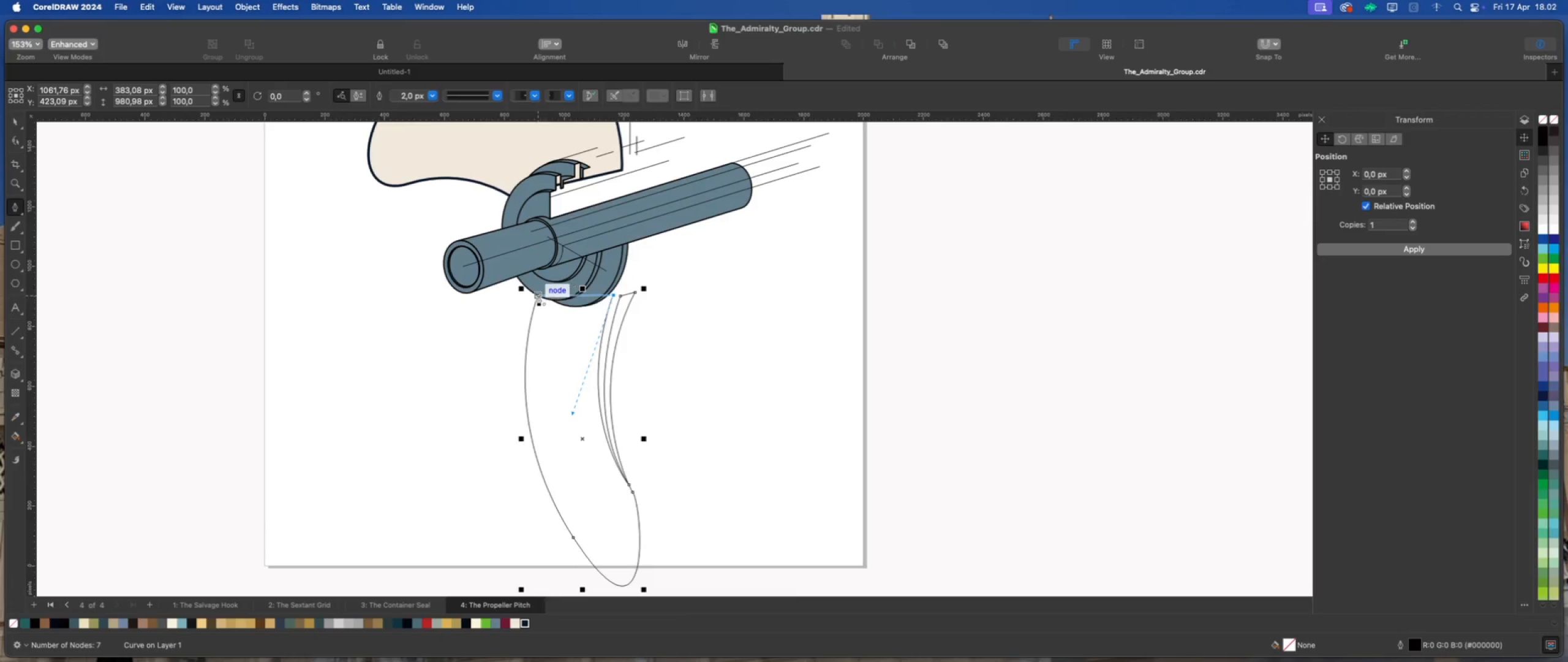 
left_click([538, 295])
 